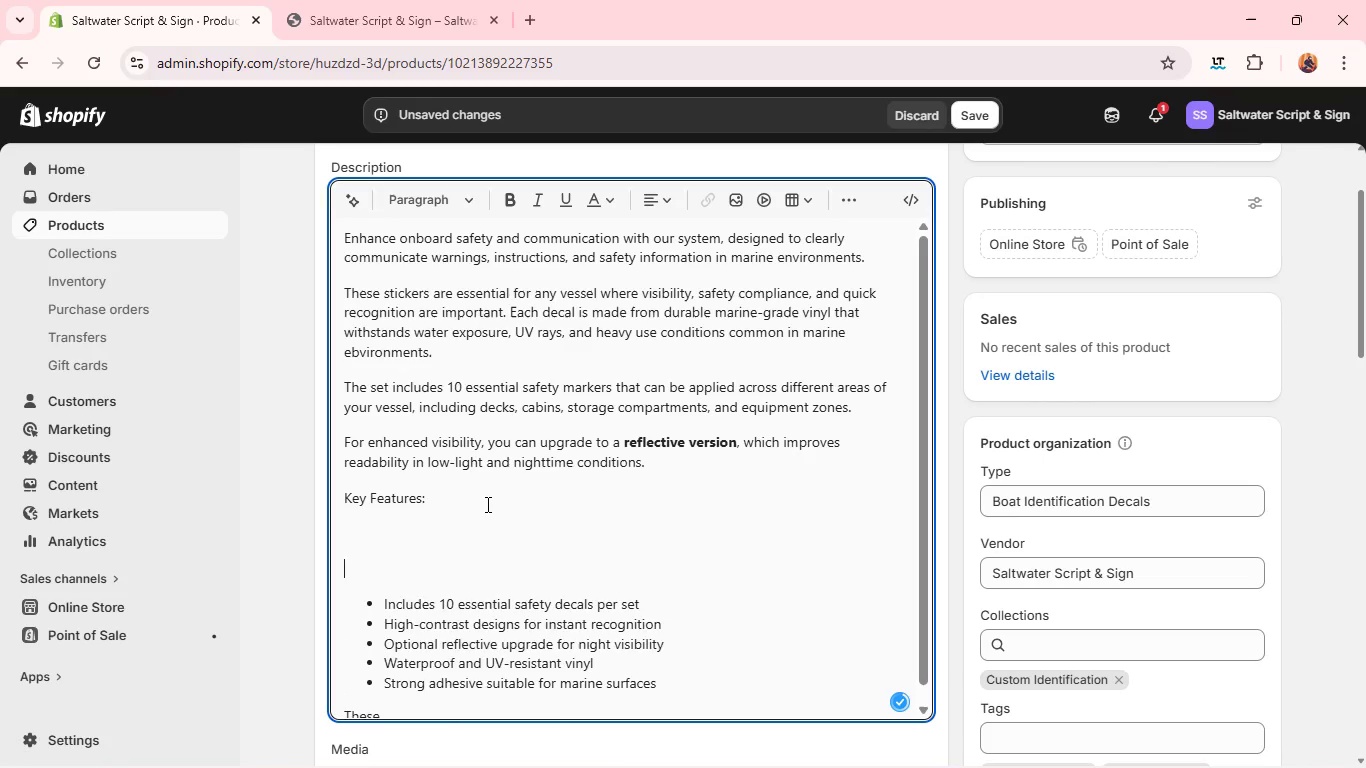 
key(Enter)
 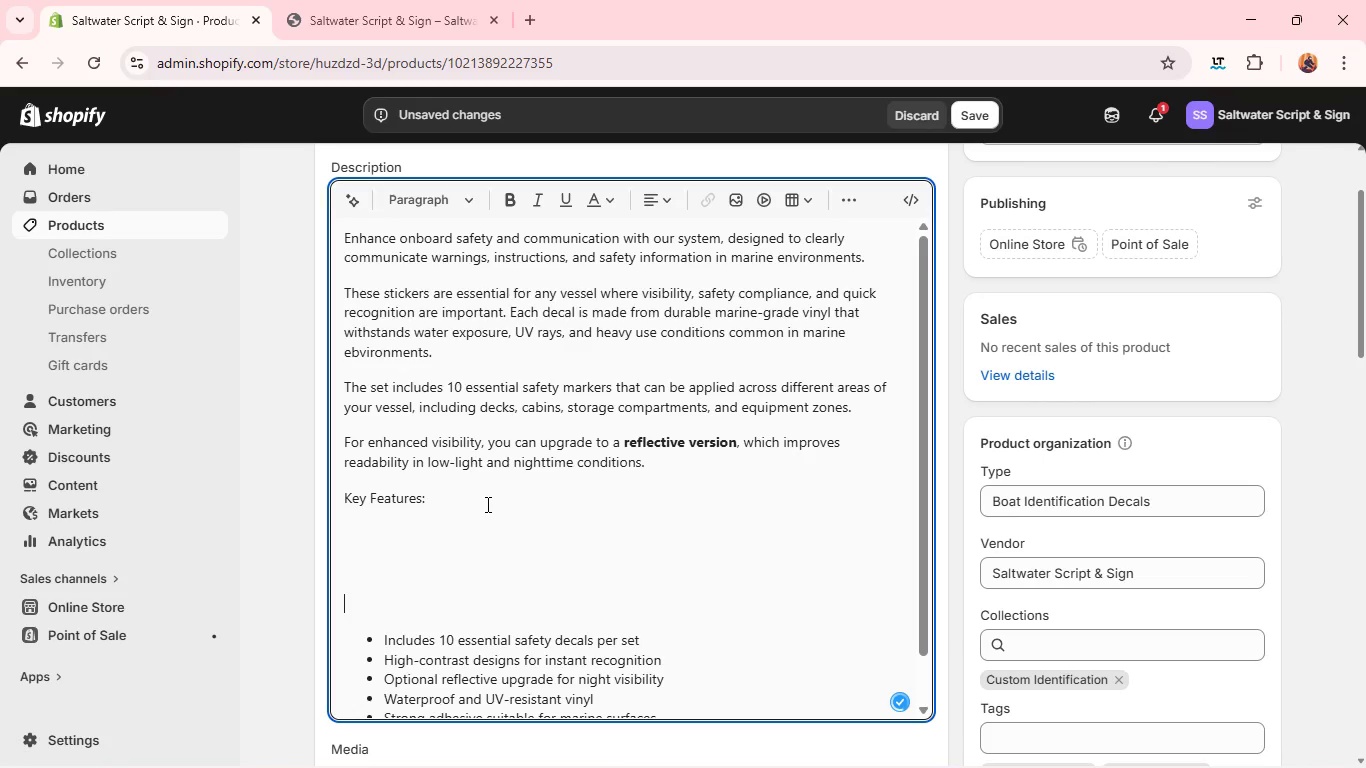 
type(Key Benefits:)
 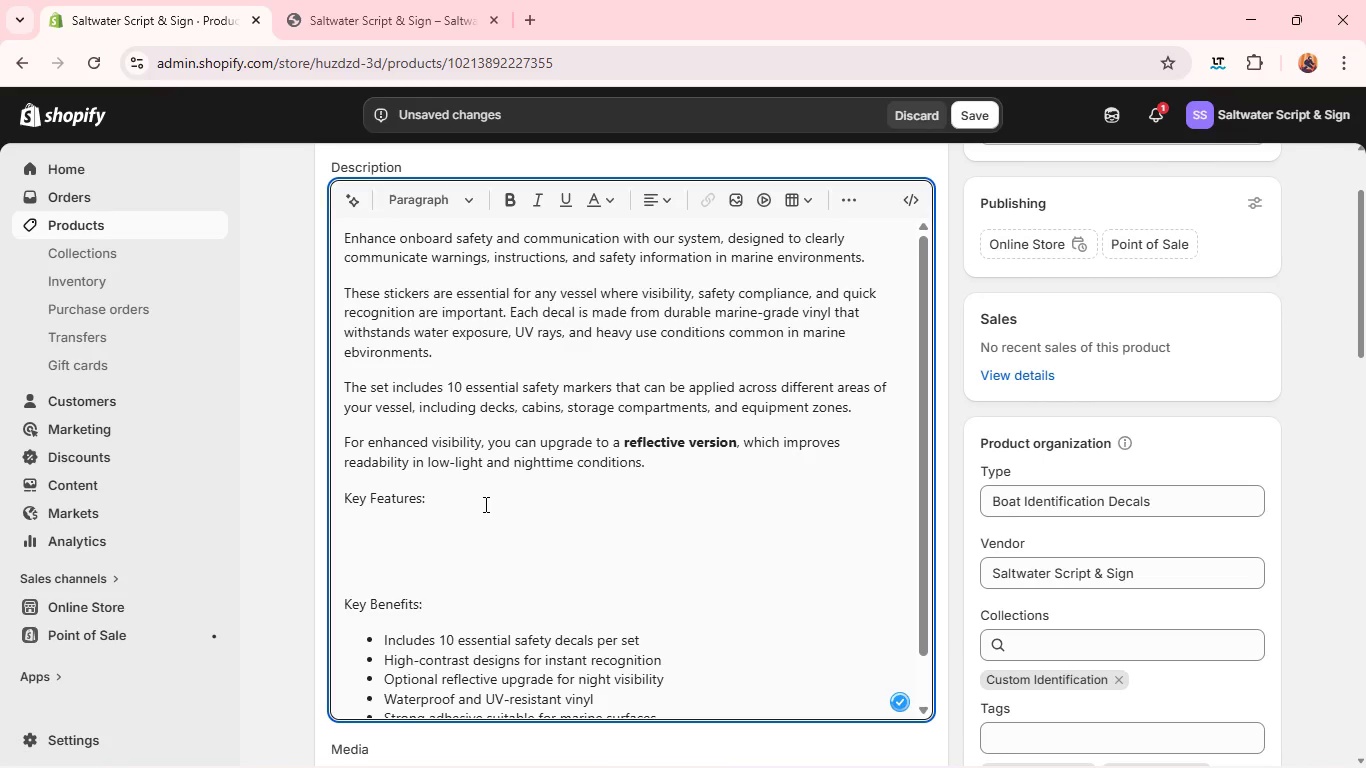 
left_click([460, 513])
 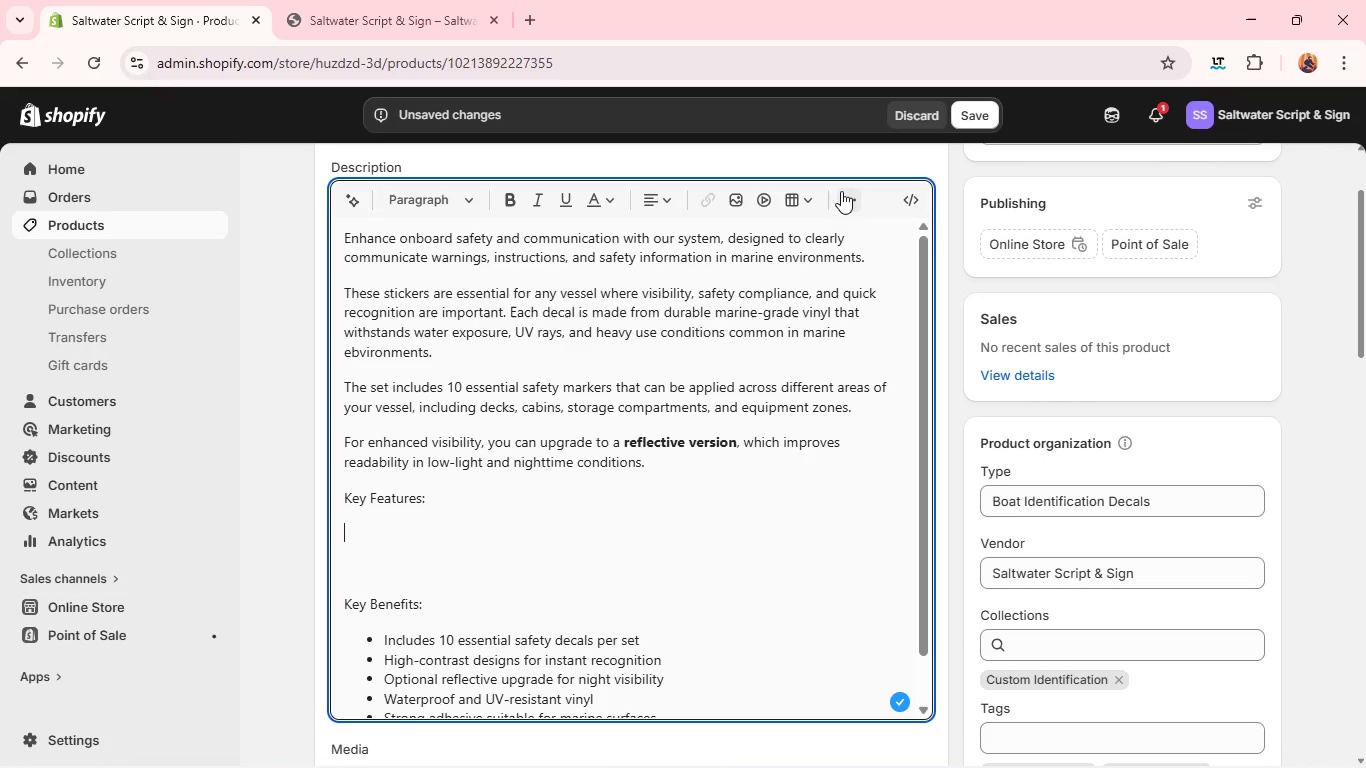 
left_click([841, 192])
 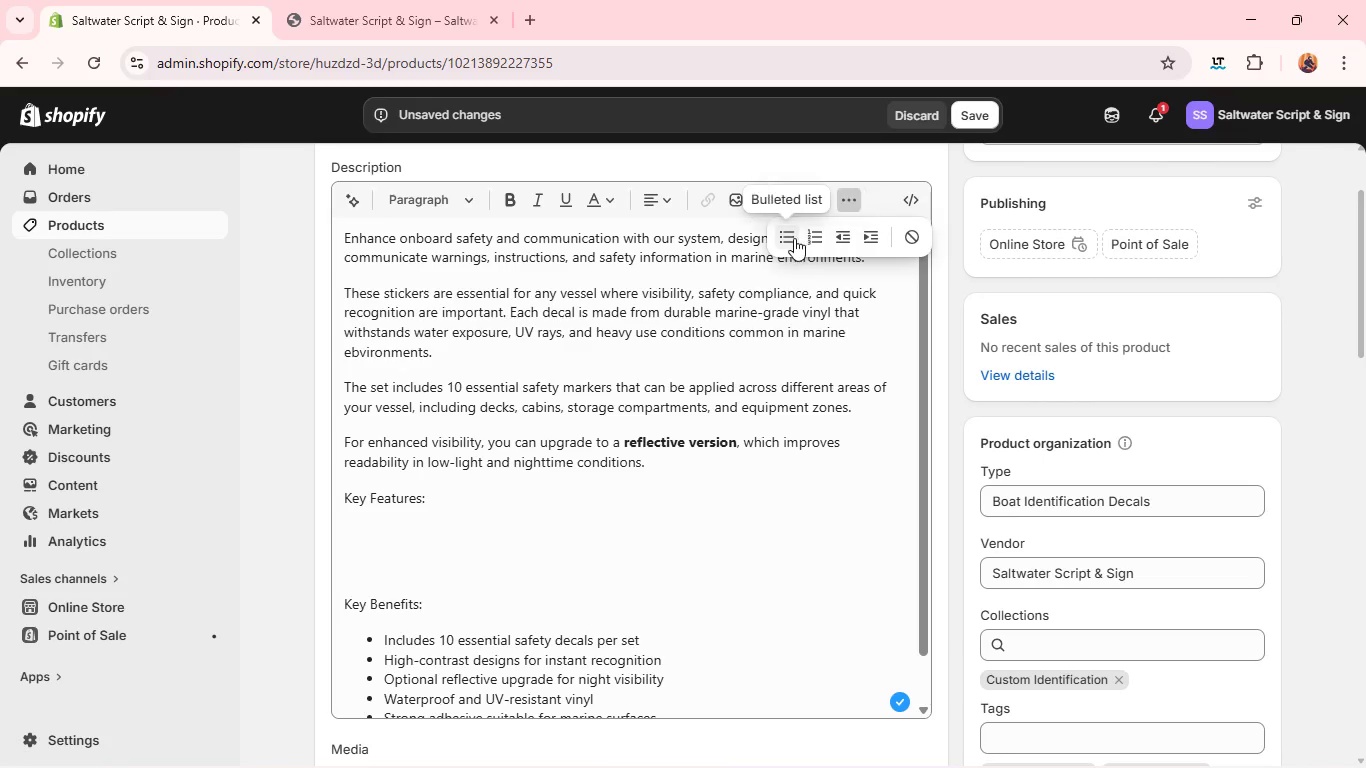 
left_click([791, 239])
 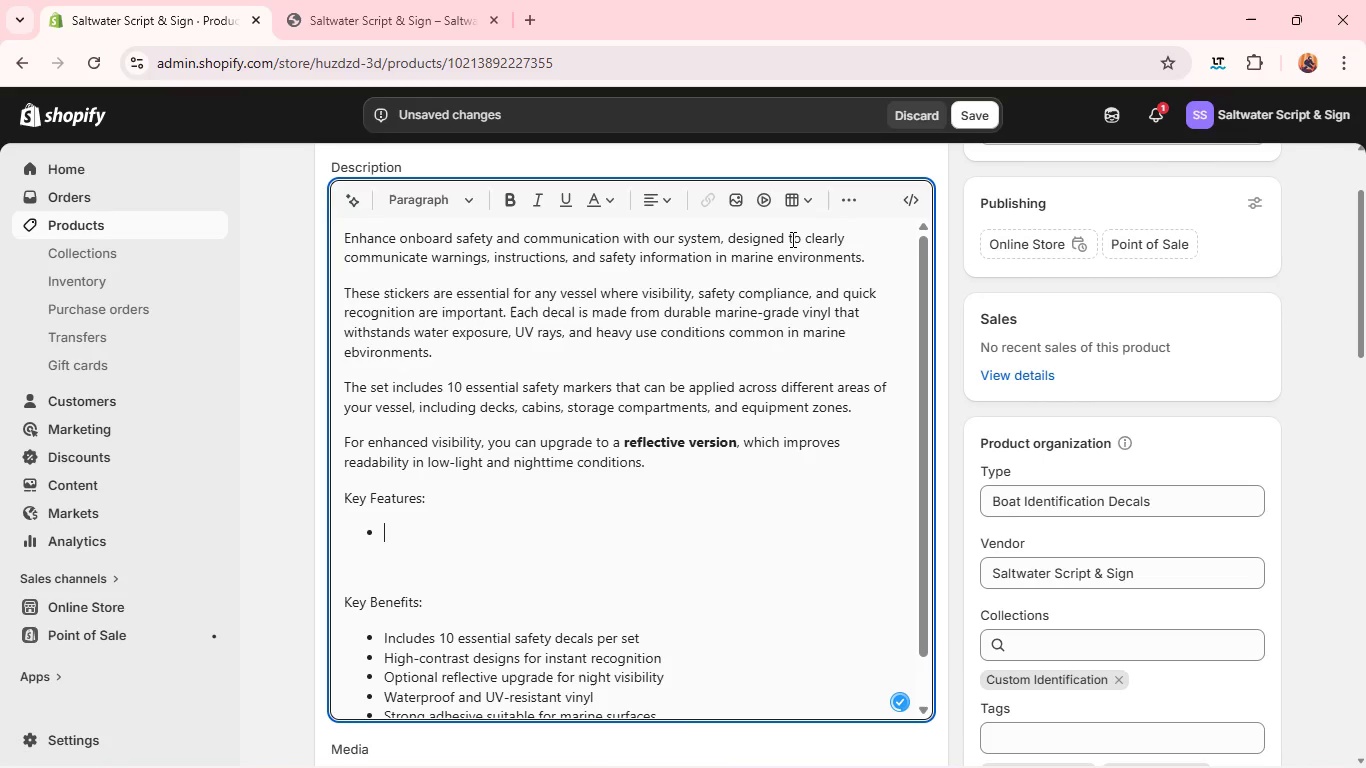 
type(i)
key(Backspace)
type(Includes 10 essential safet decals per det)
 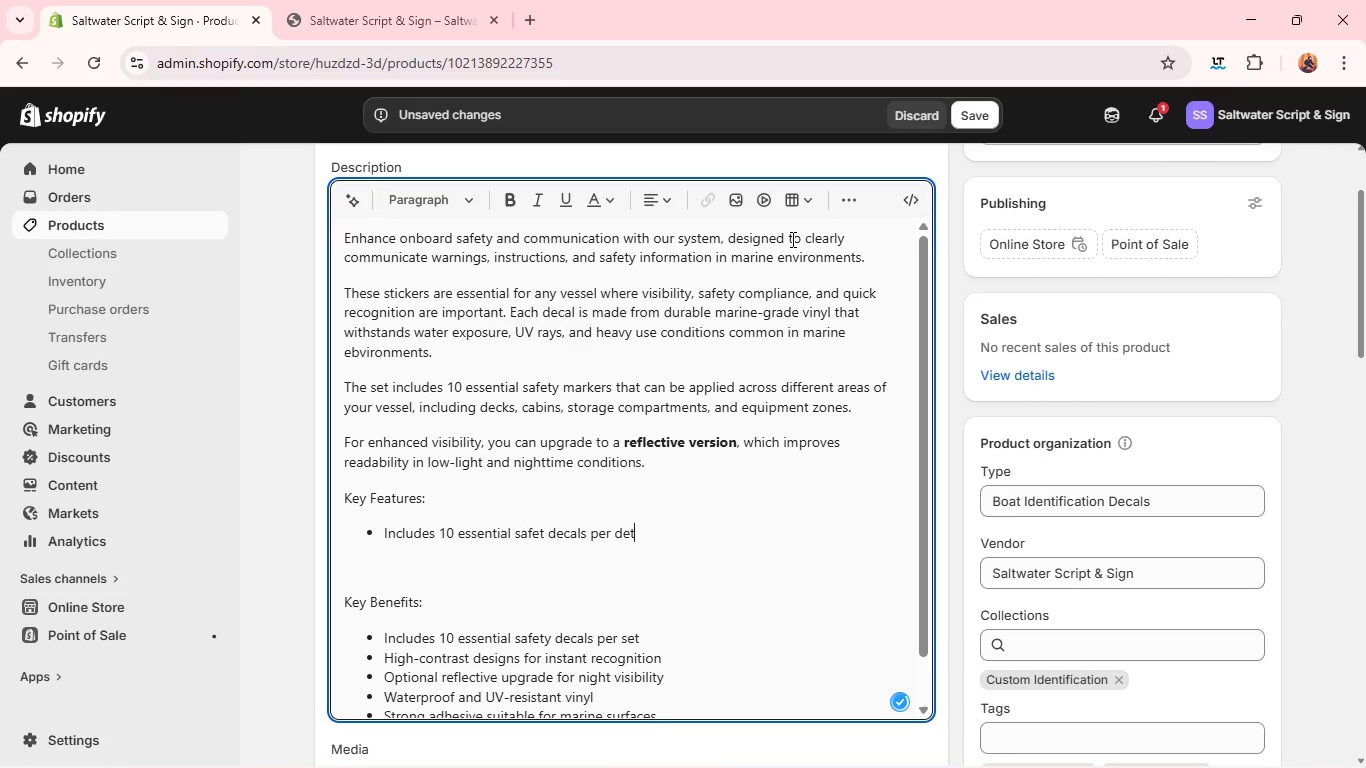 
key(Enter)
 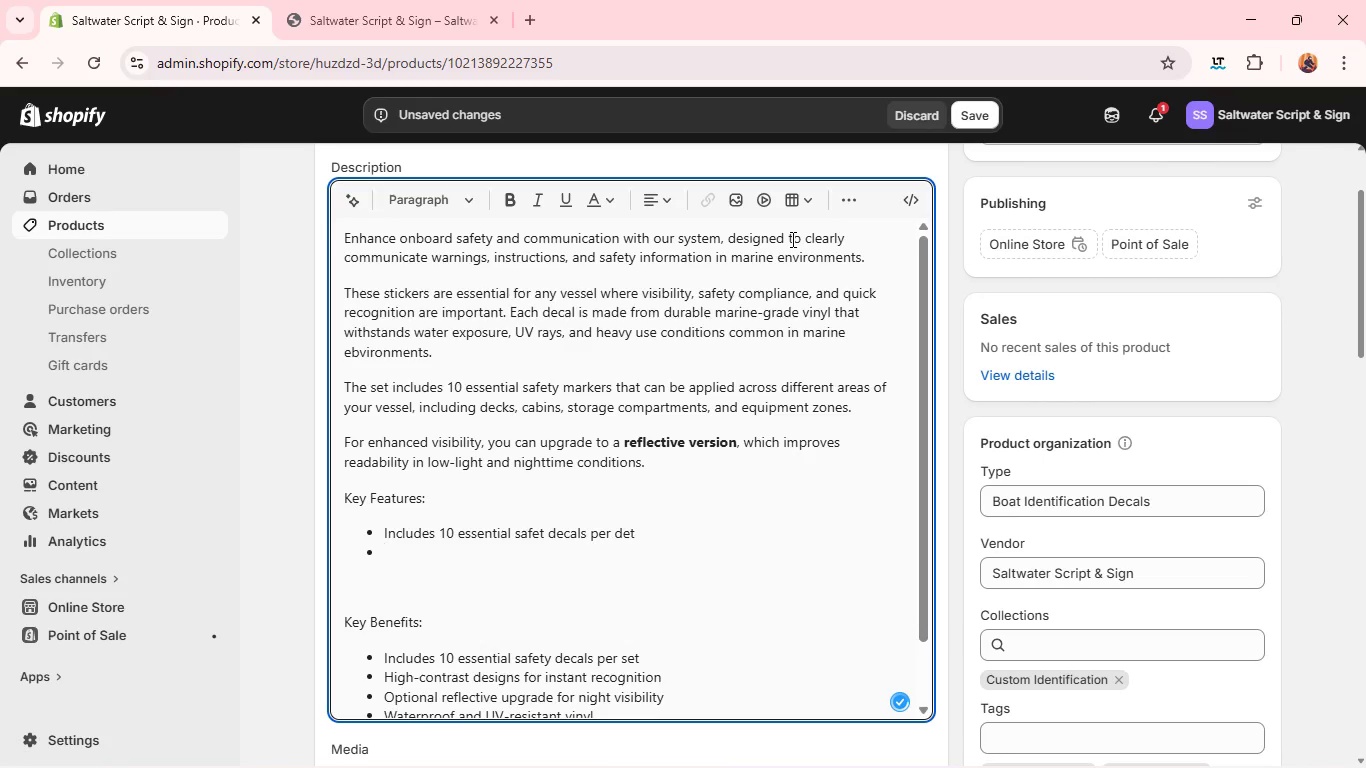 
type(High-contrast designs for instant recognition)
 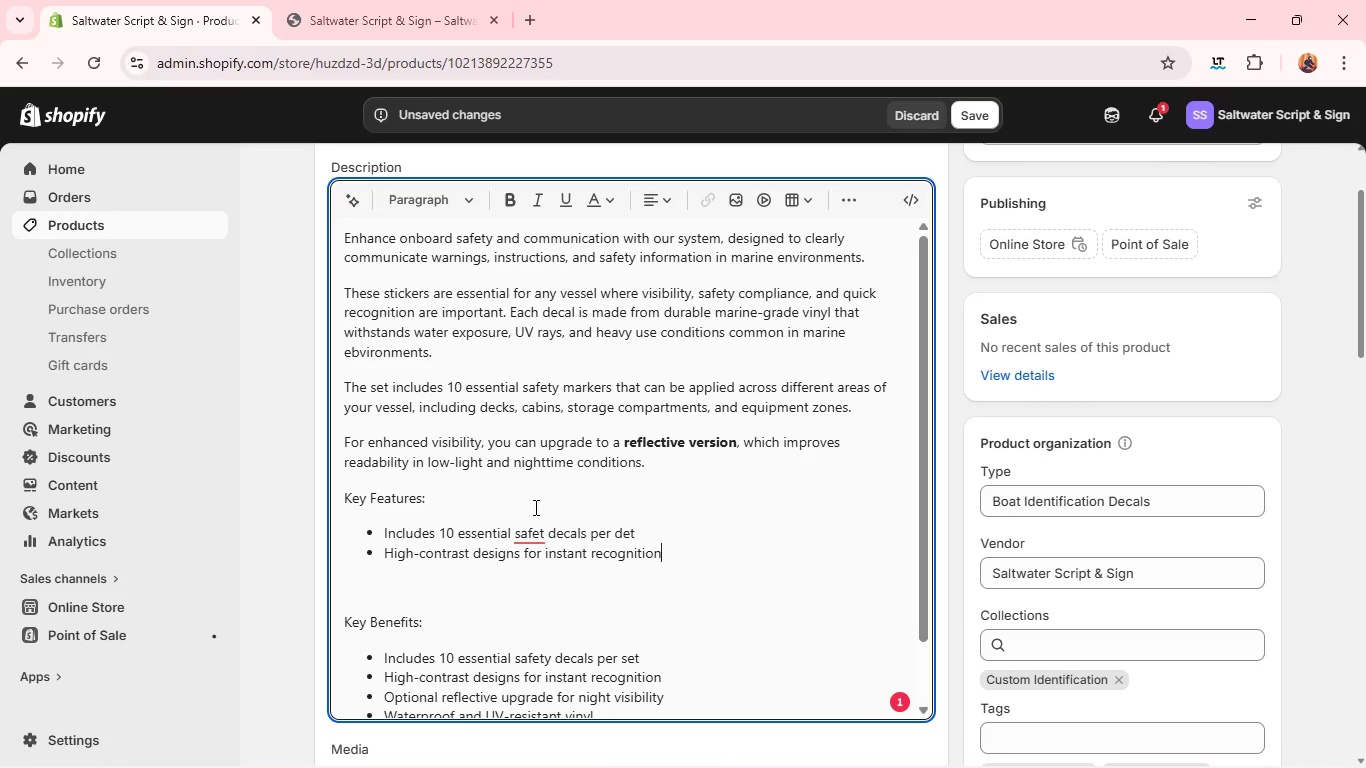 
left_click([531, 529])
 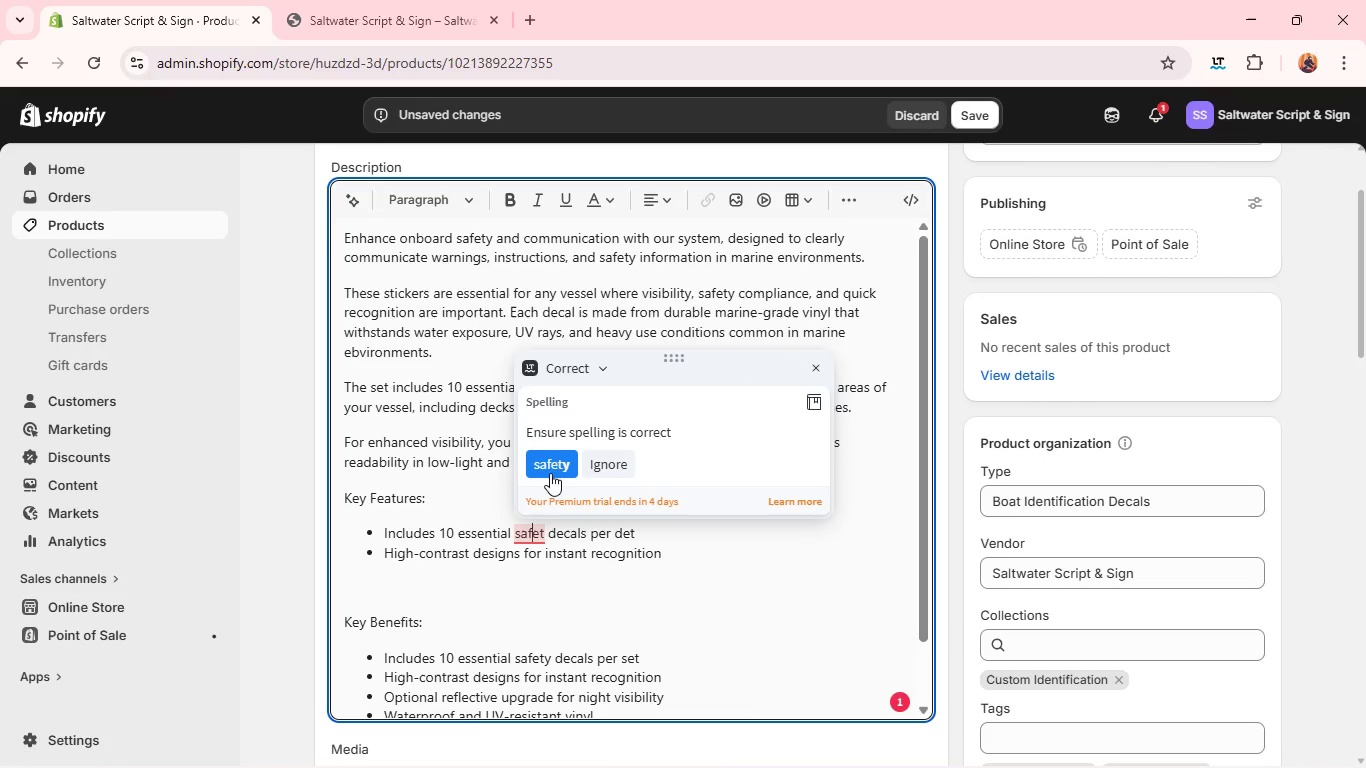 
left_click([550, 471])
 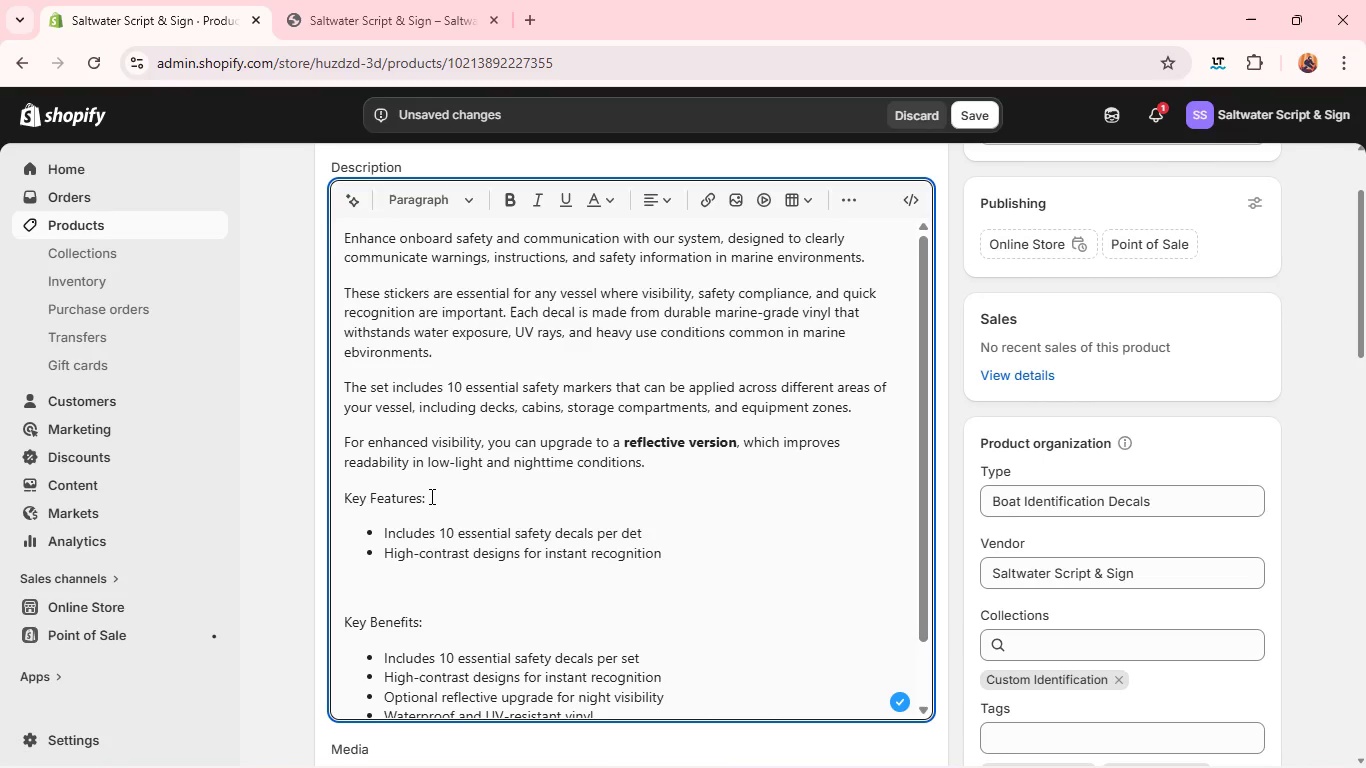 
left_click_drag(start_coordinate=[431, 501], to_coordinate=[325, 511])
 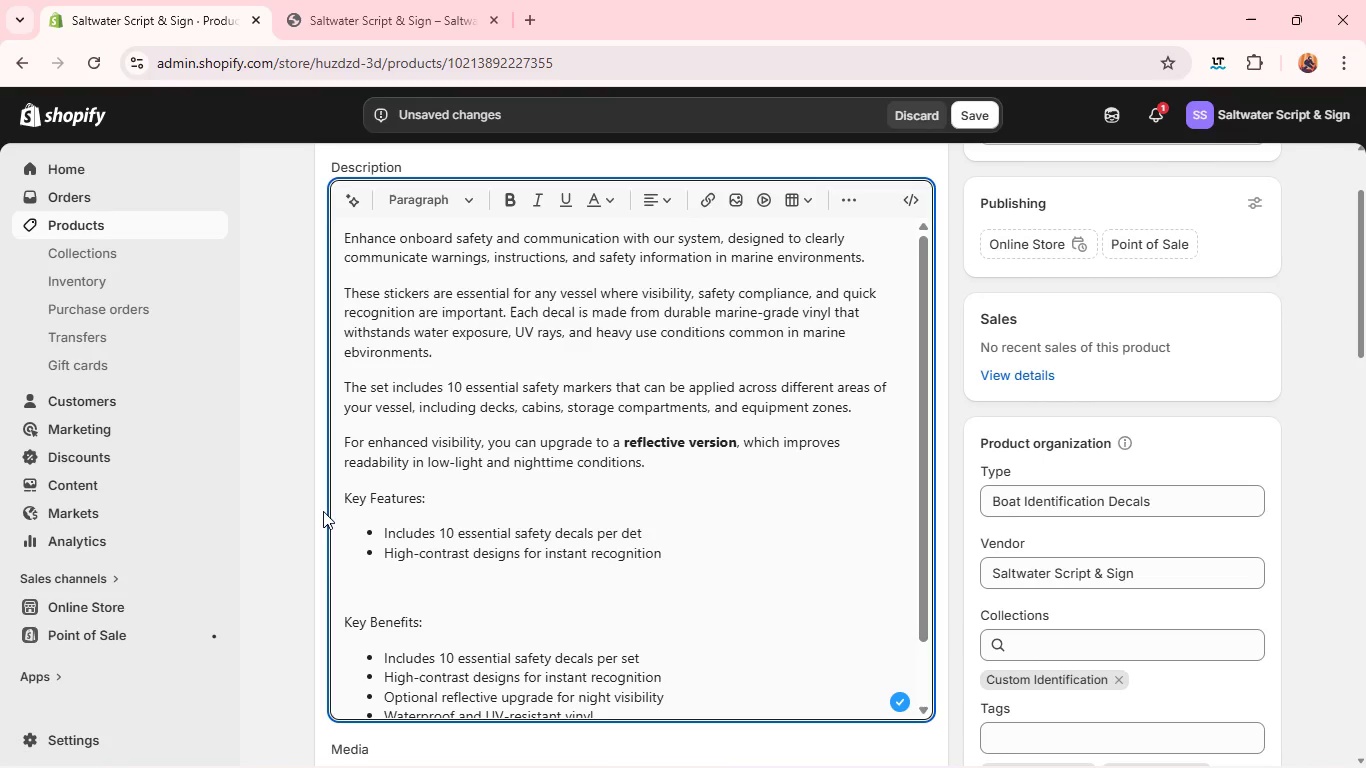 
left_click([323, 511])
 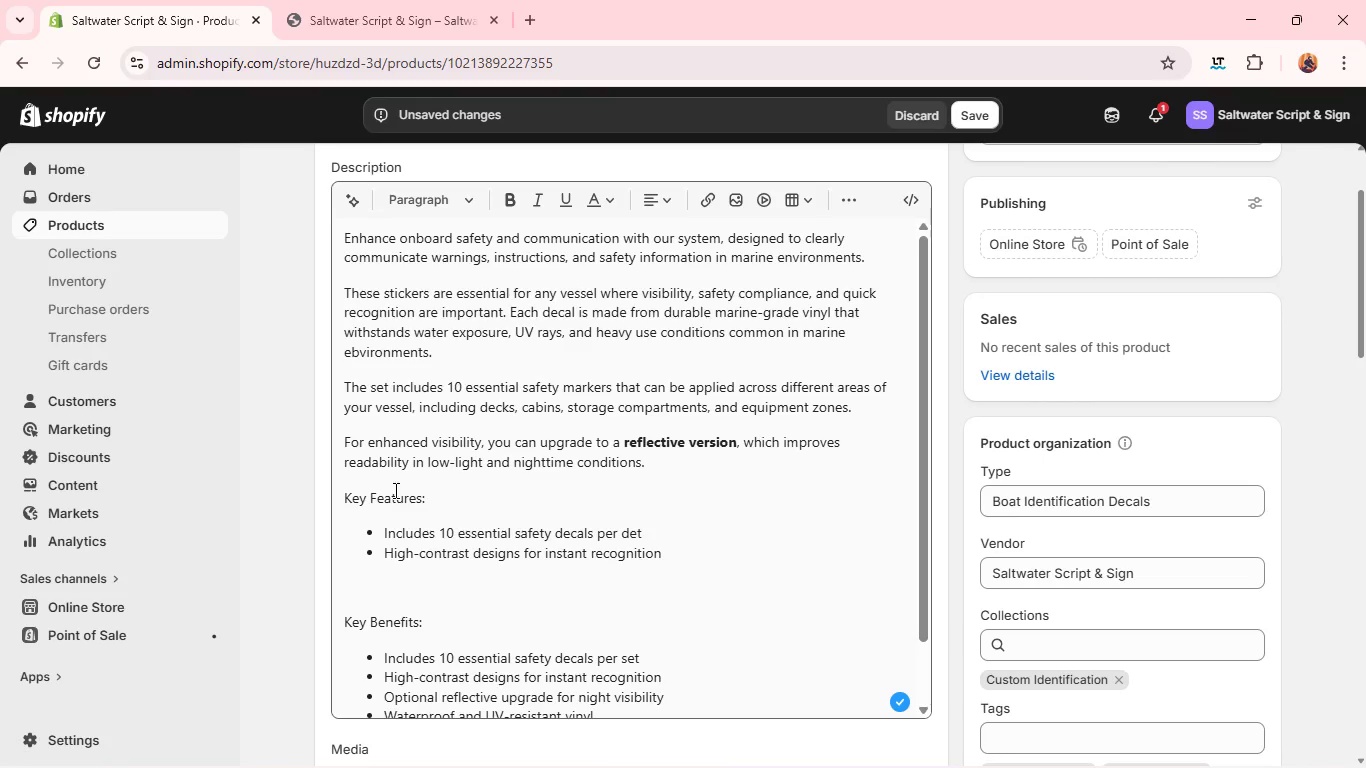 
double_click([394, 490])
 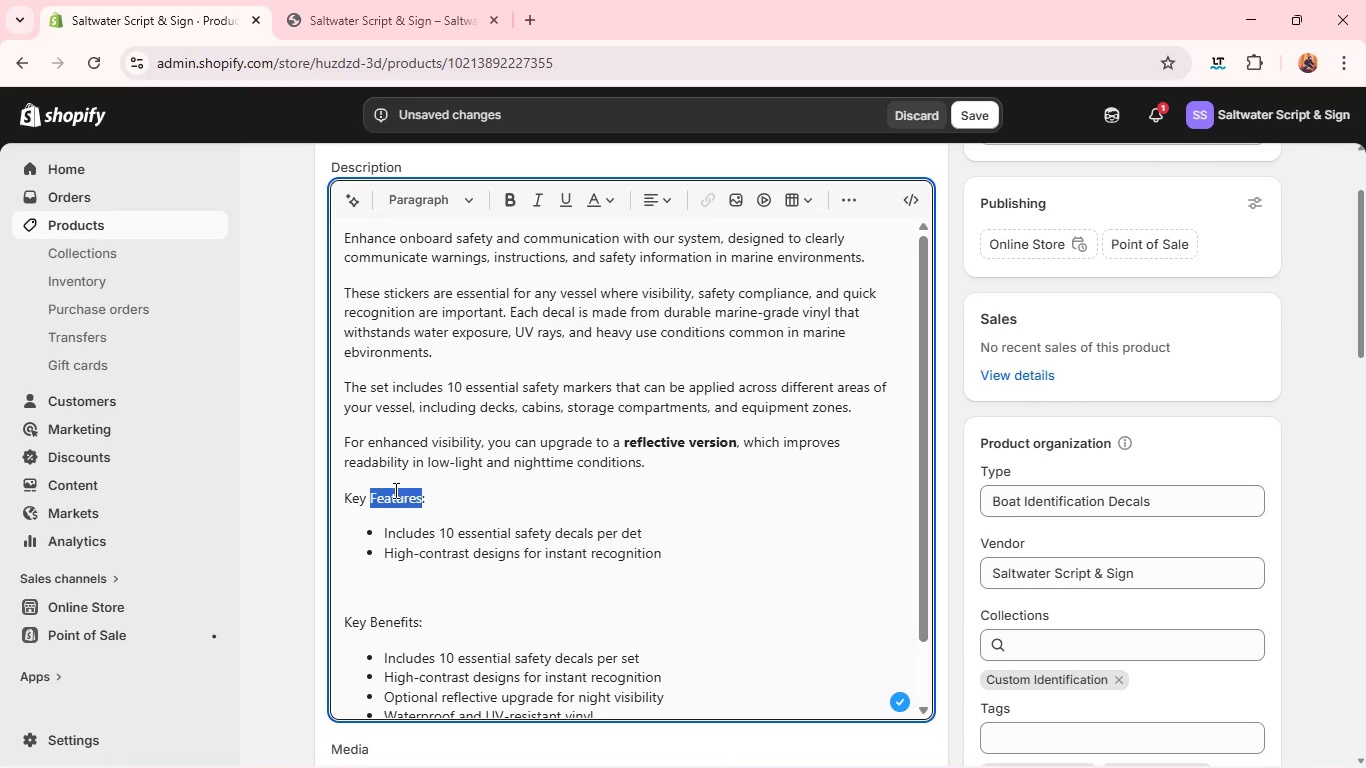 
triple_click([394, 490])
 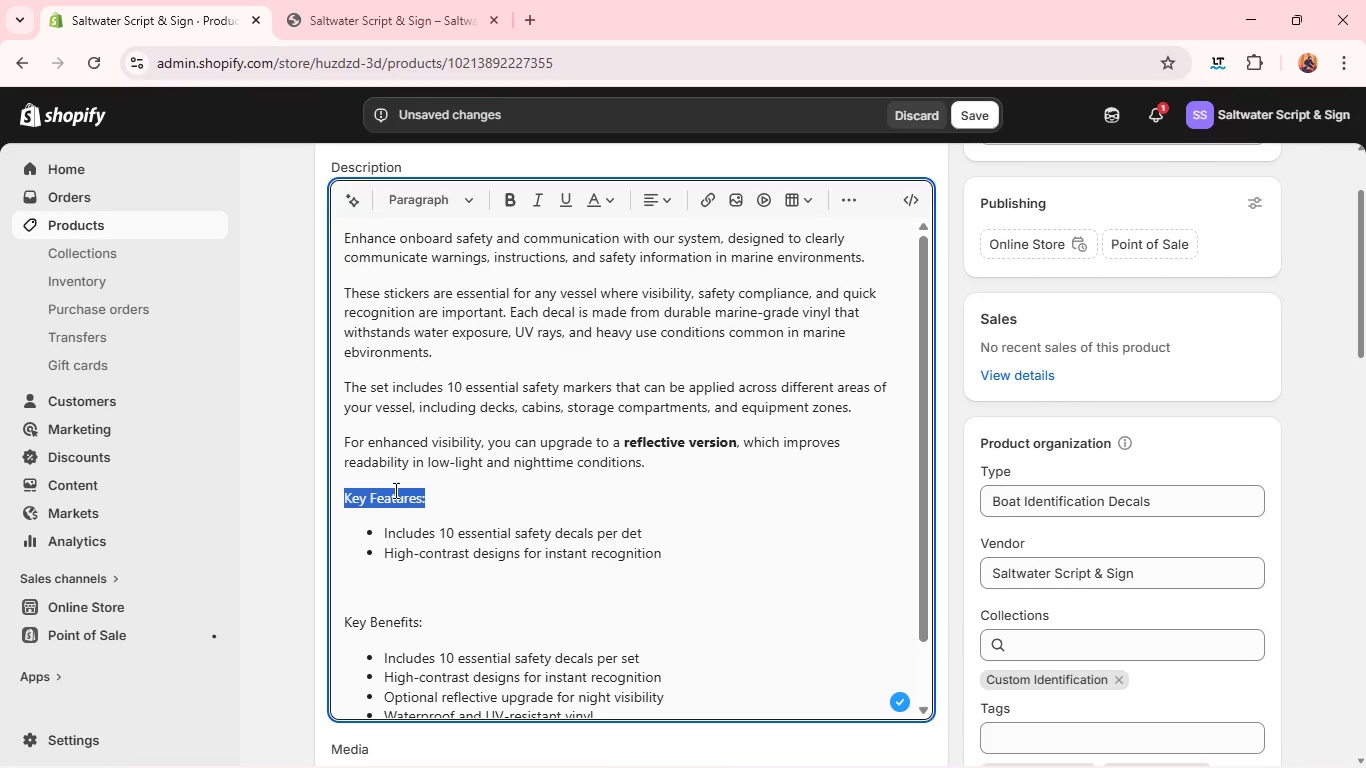 
key(Control+ControlLeft)
 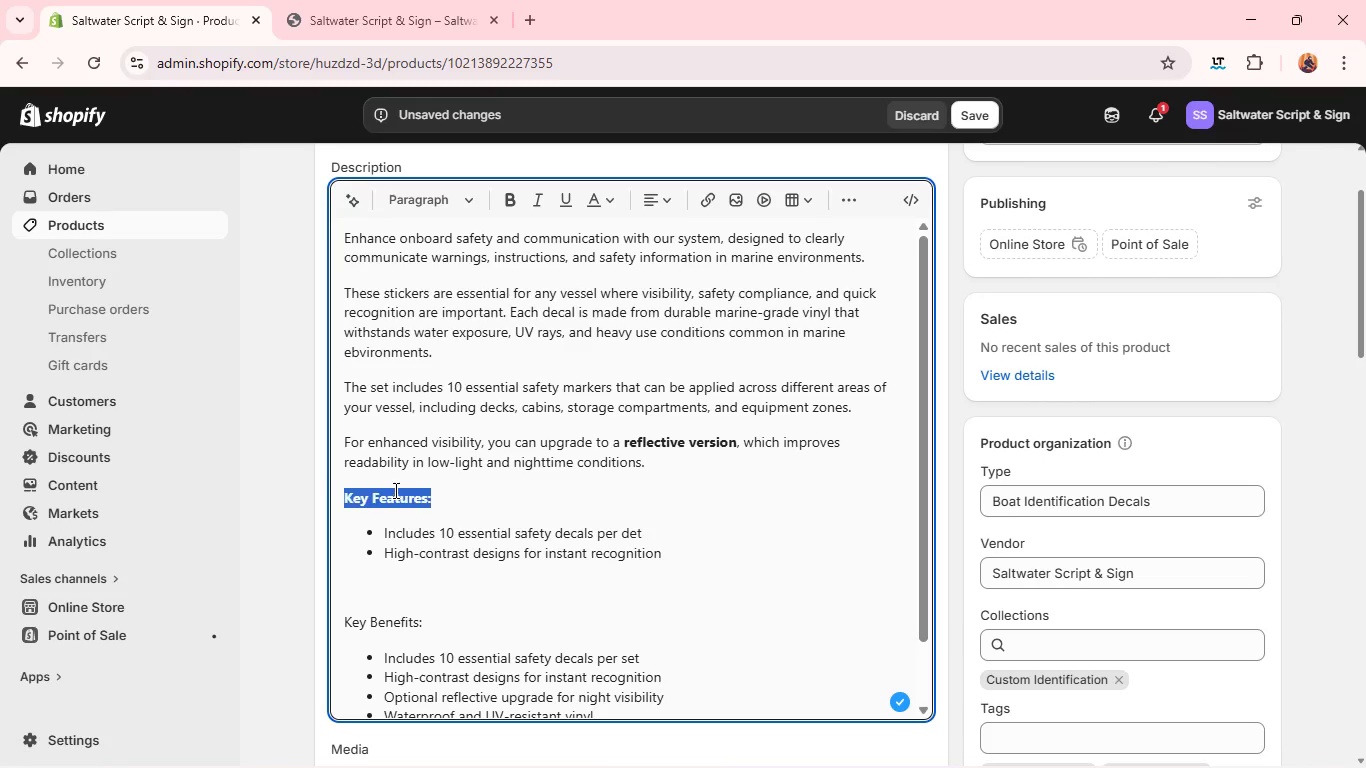 
key(Control+B)
 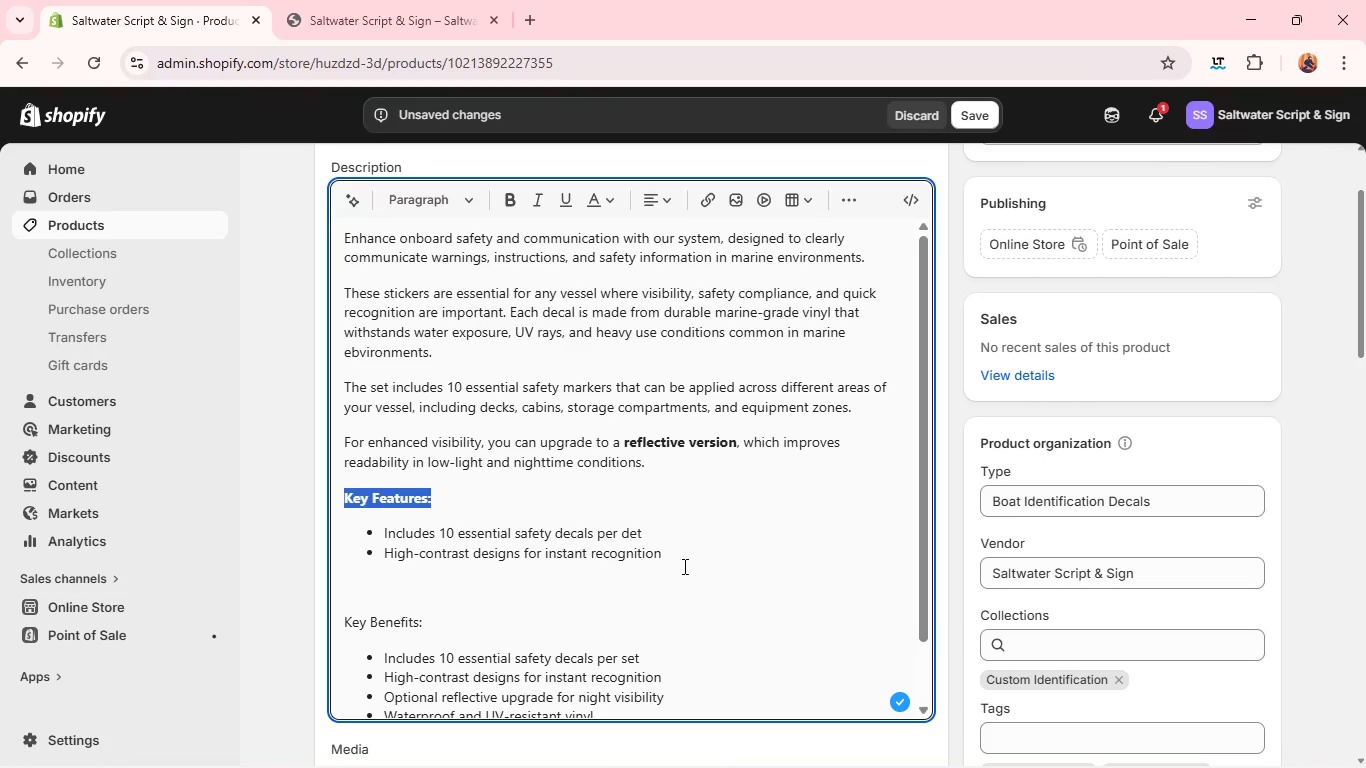 
left_click([683, 565])
 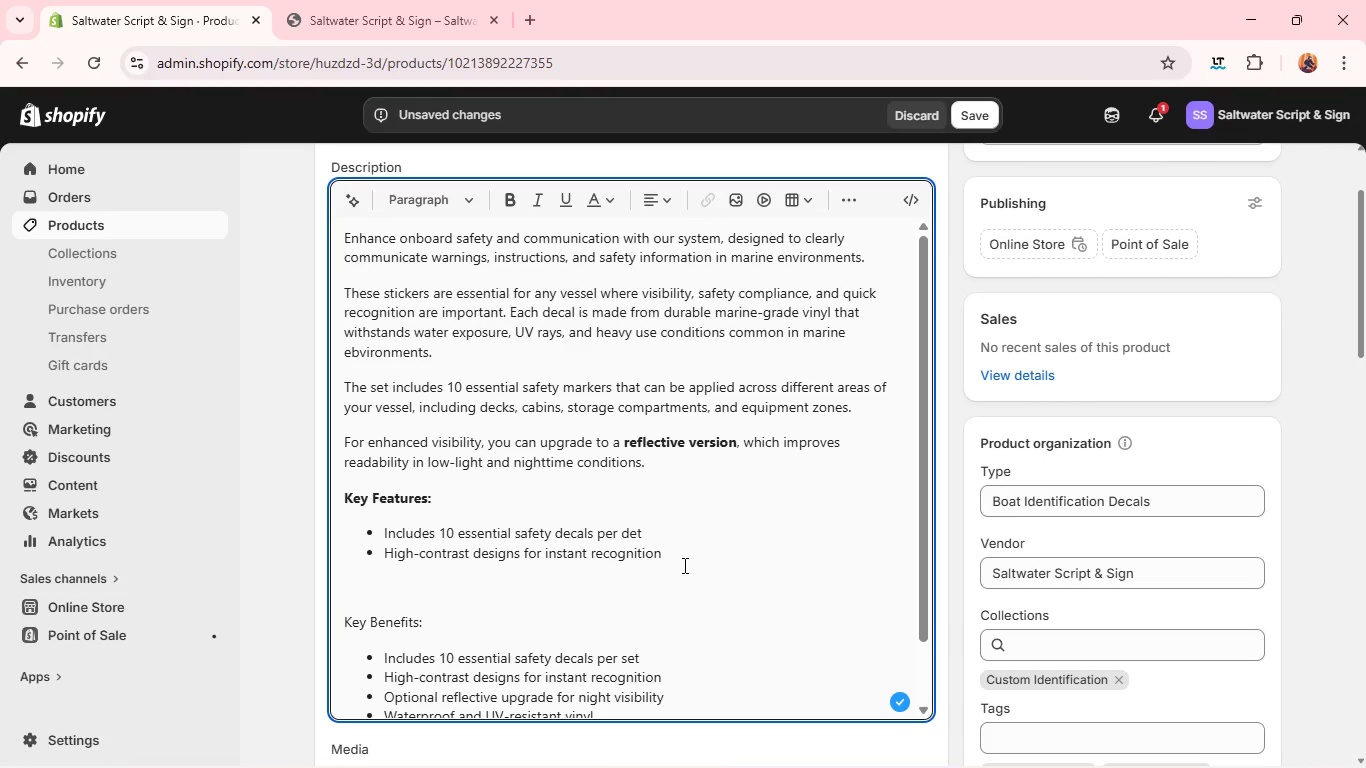 
key(Backspace)
 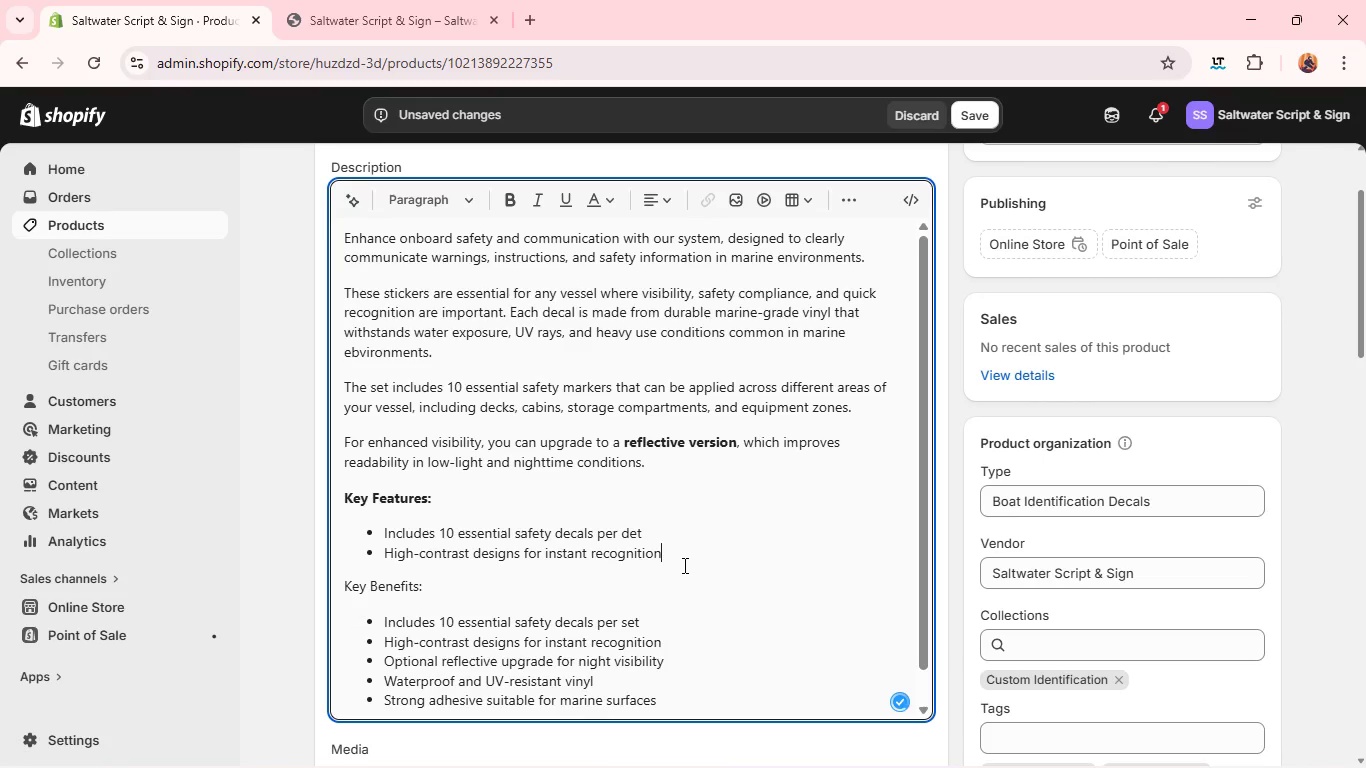 
key(Enter)
 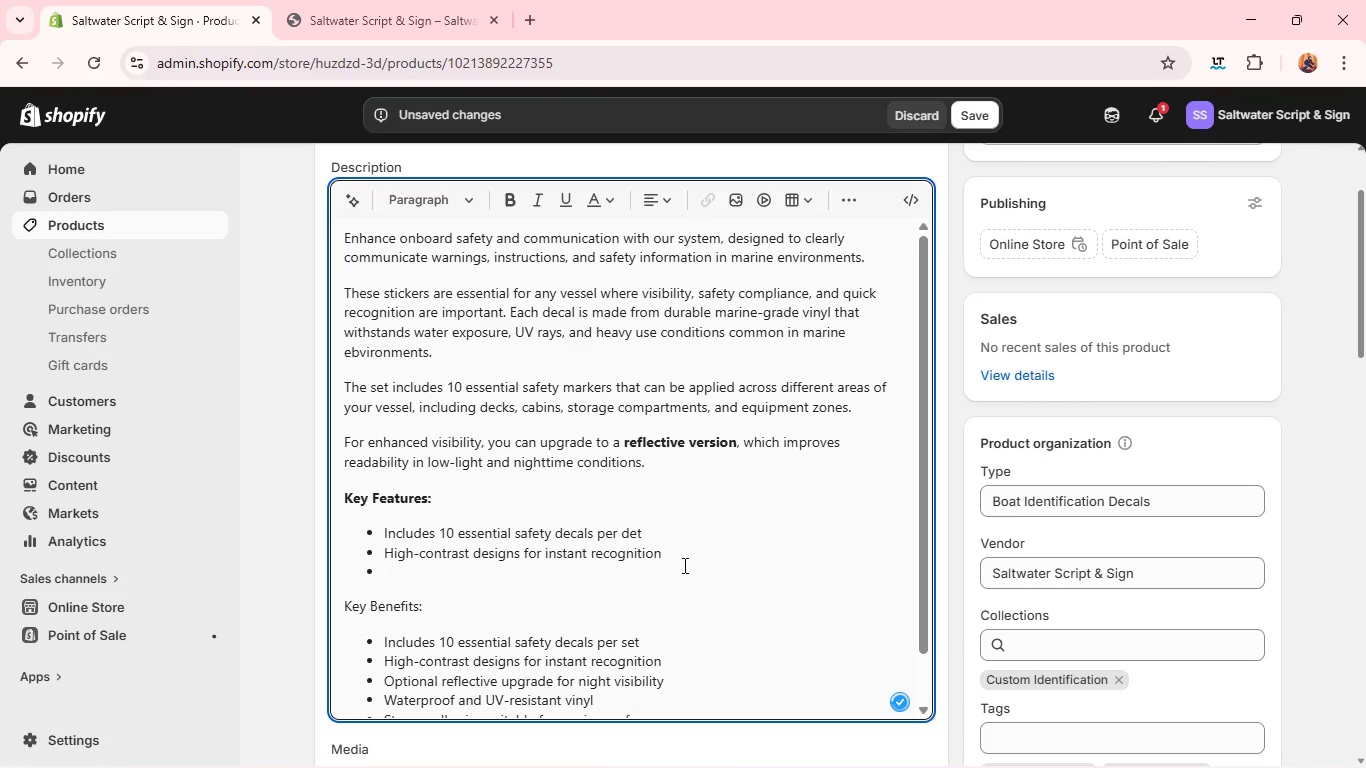 
type(Optional refelctive upgrade for night visibility)
 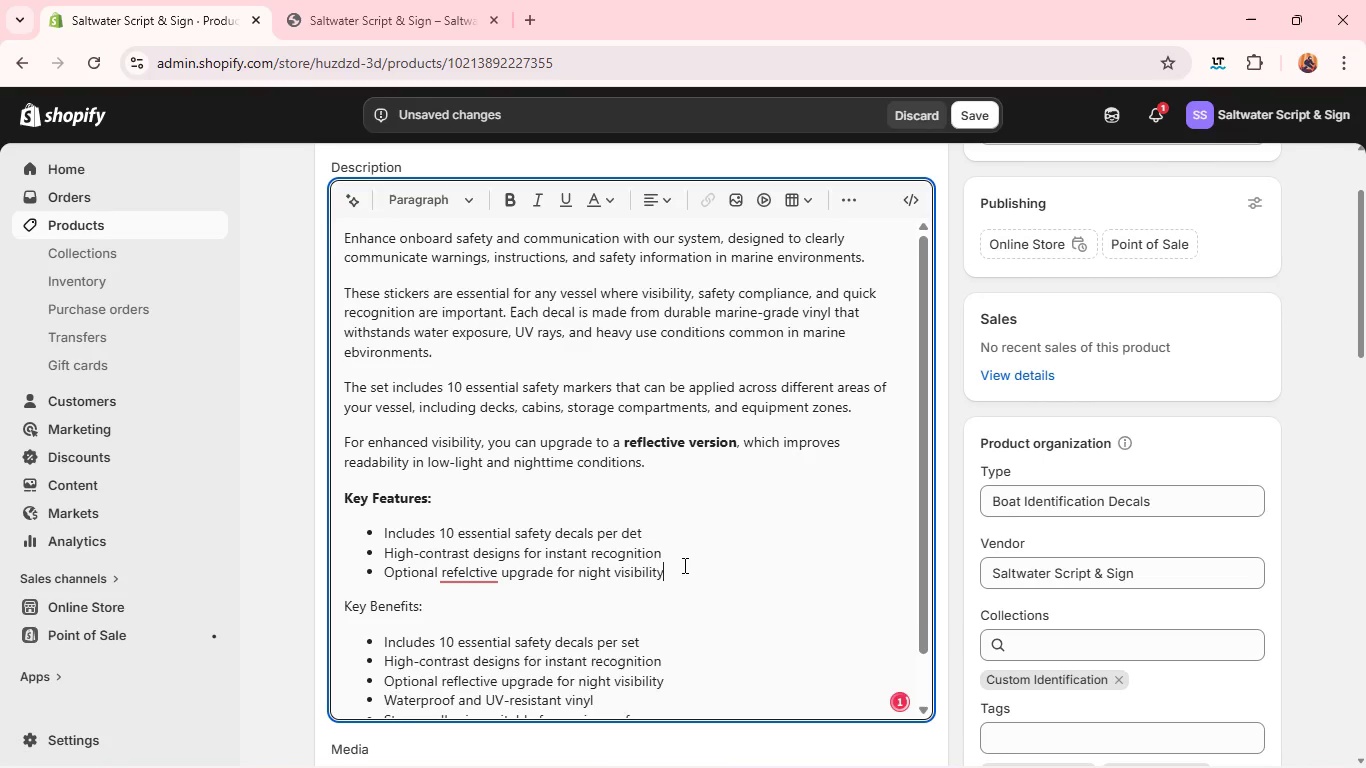 
key(Enter)
 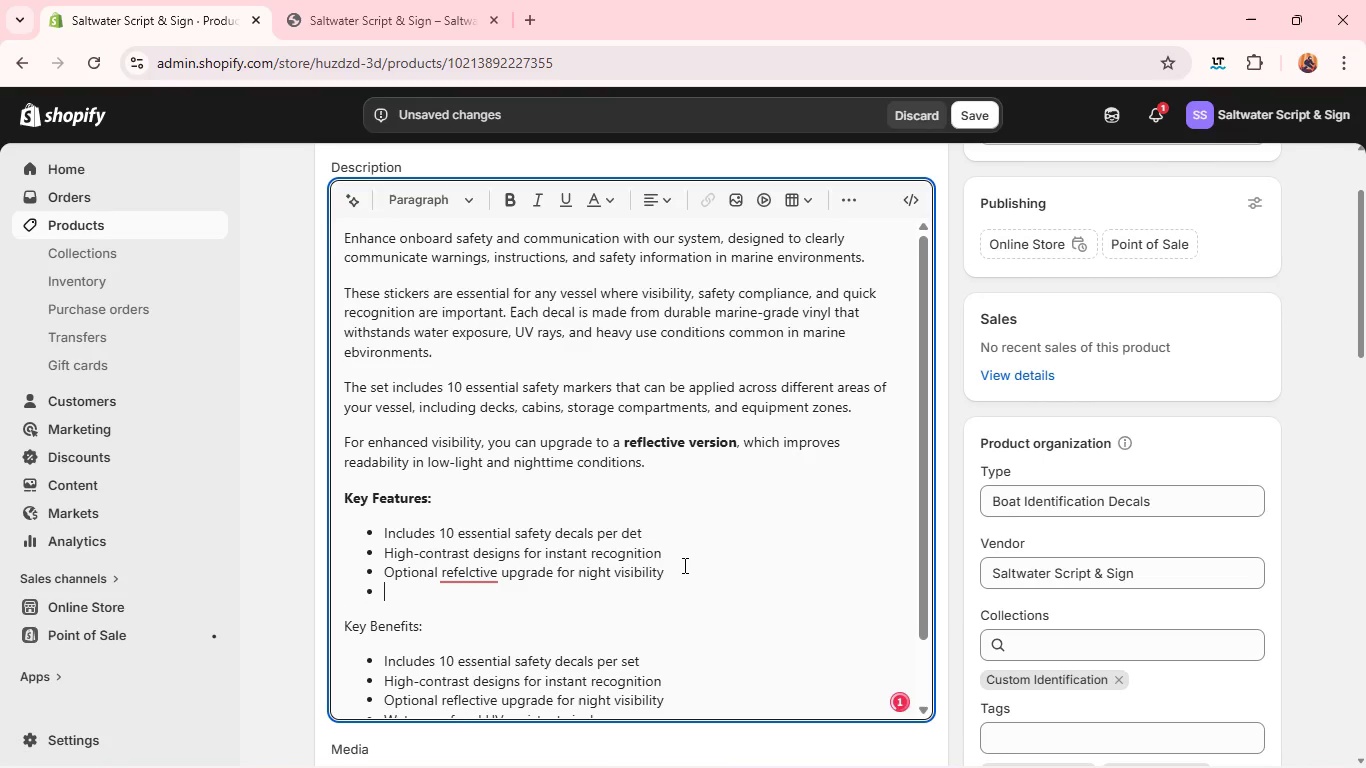 
type(Water proof anf)
key(Backspace)
type(d UV-resistant vinyl)
 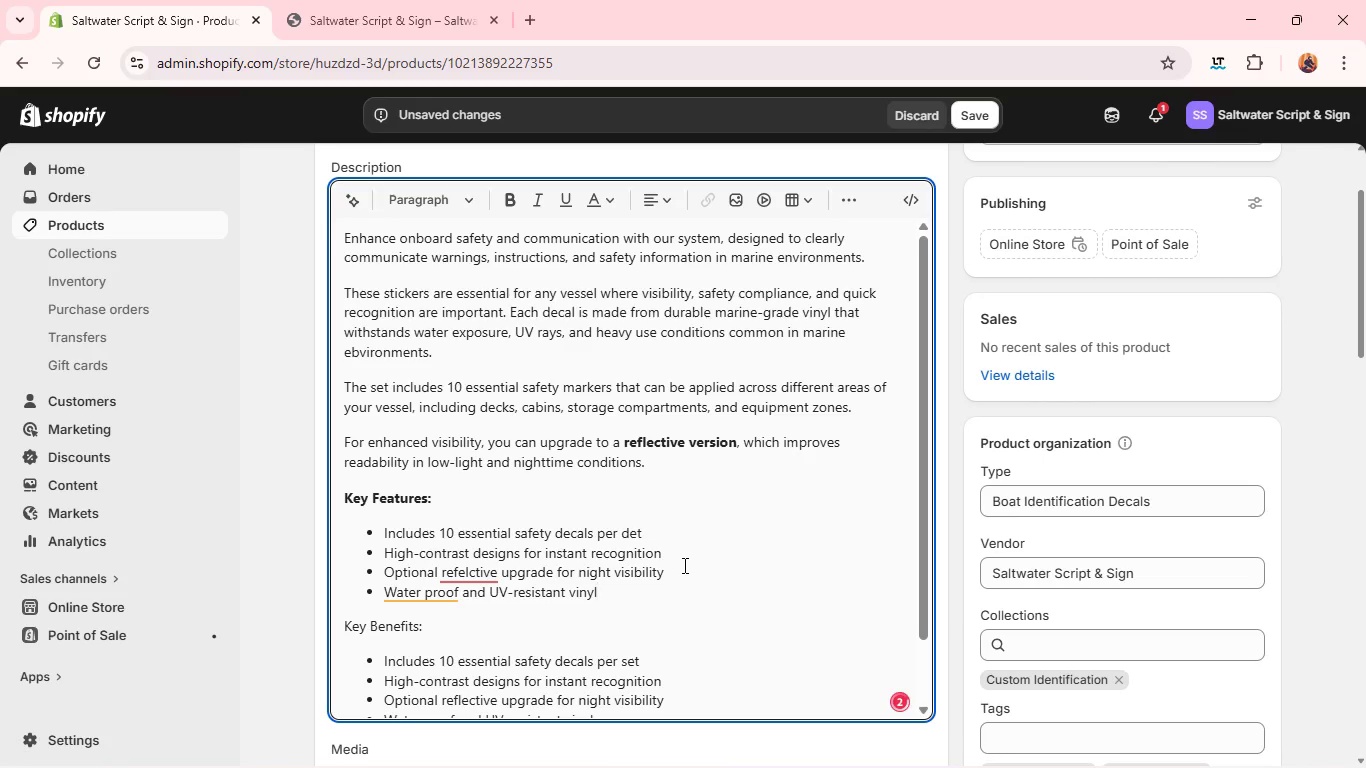 
left_click([459, 576])
 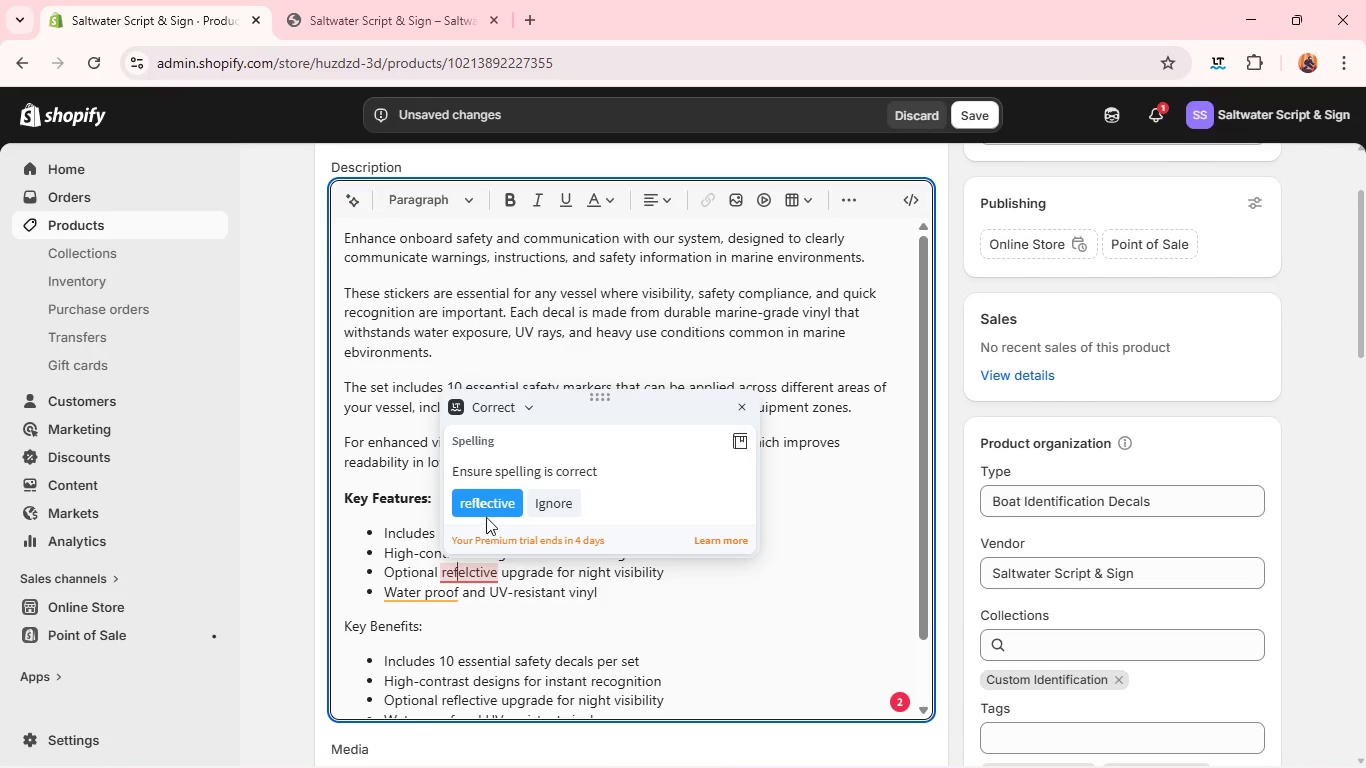 
left_click([489, 512])
 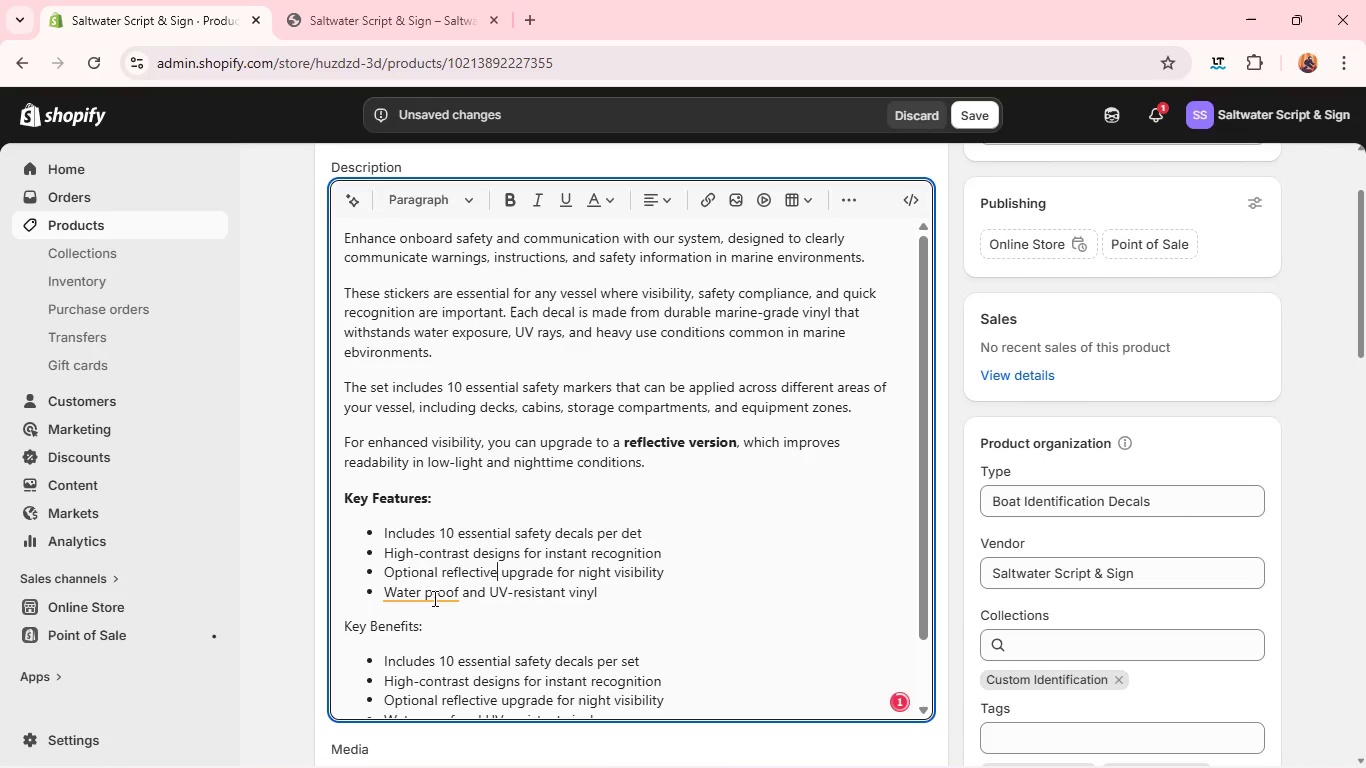 
left_click([433, 595])
 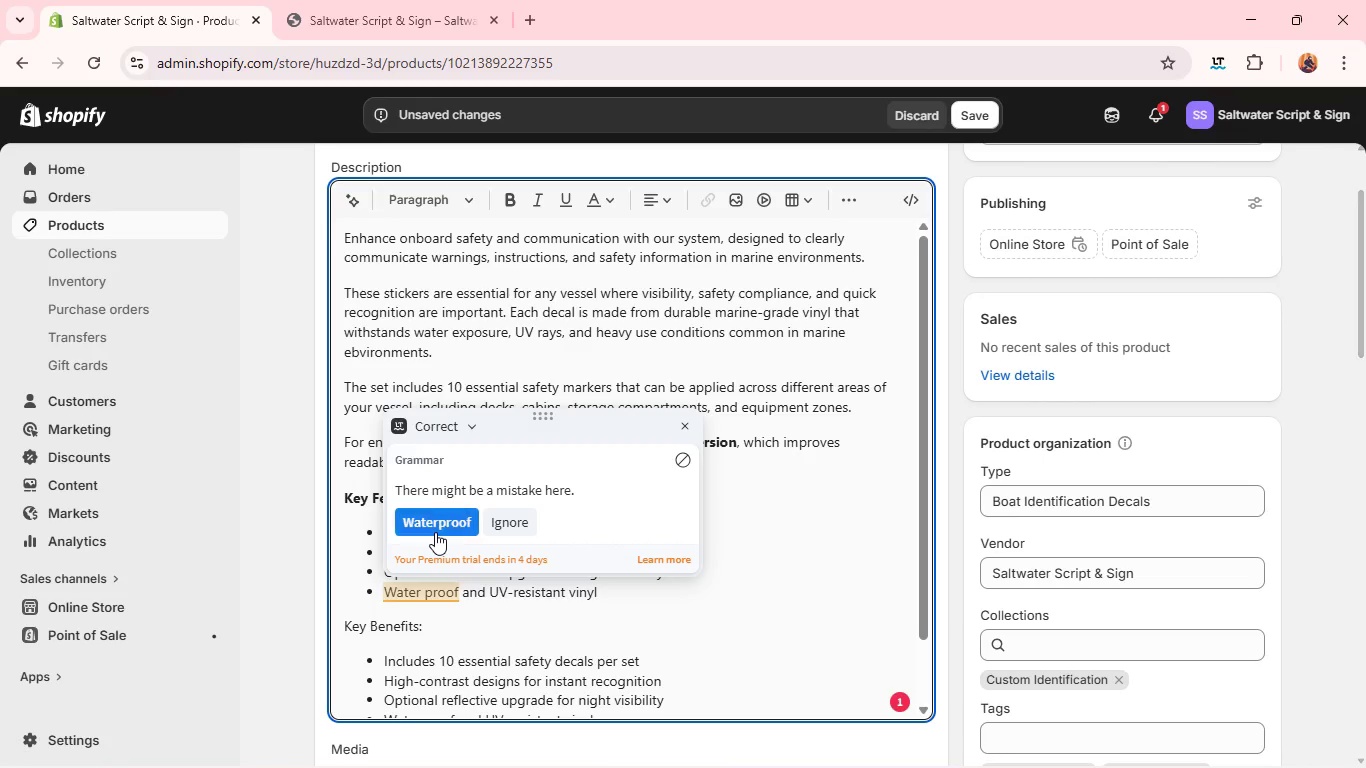 
left_click([435, 532])
 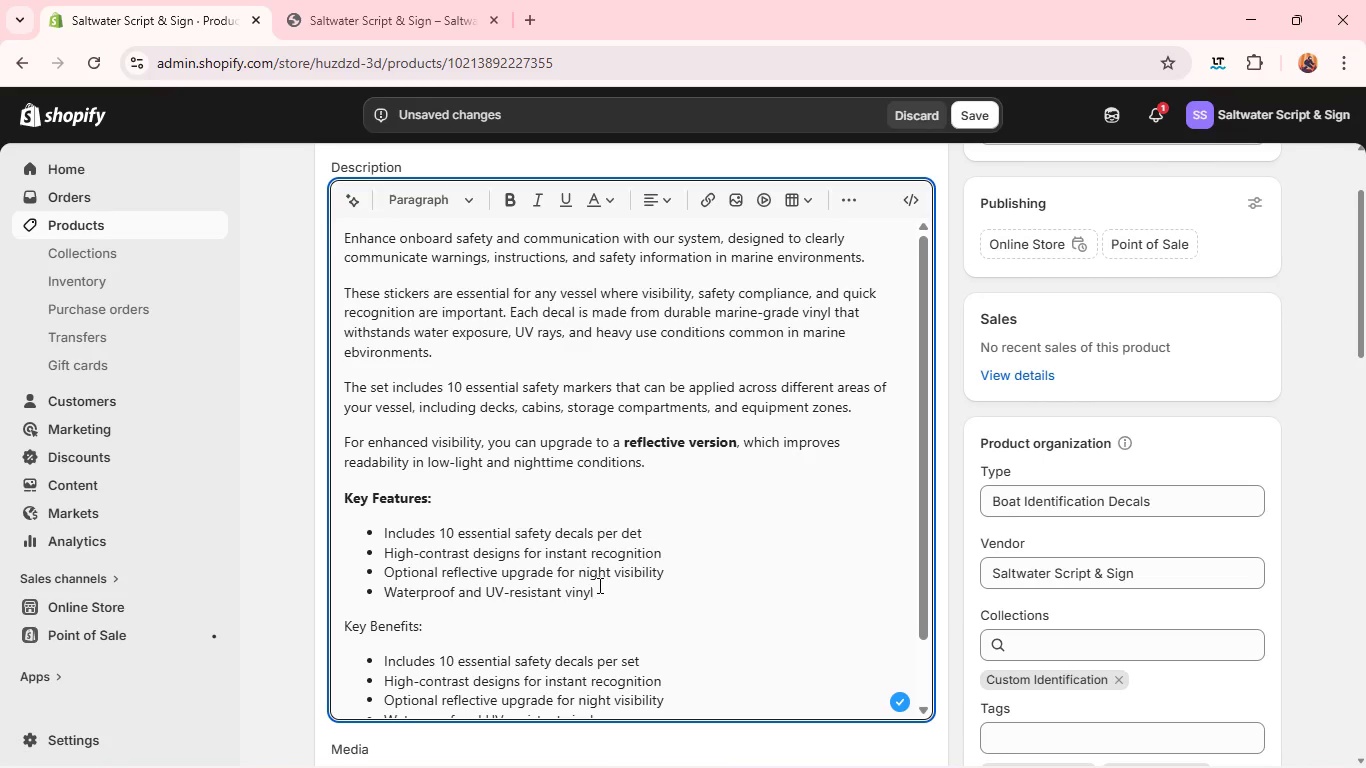 
left_click([596, 592])
 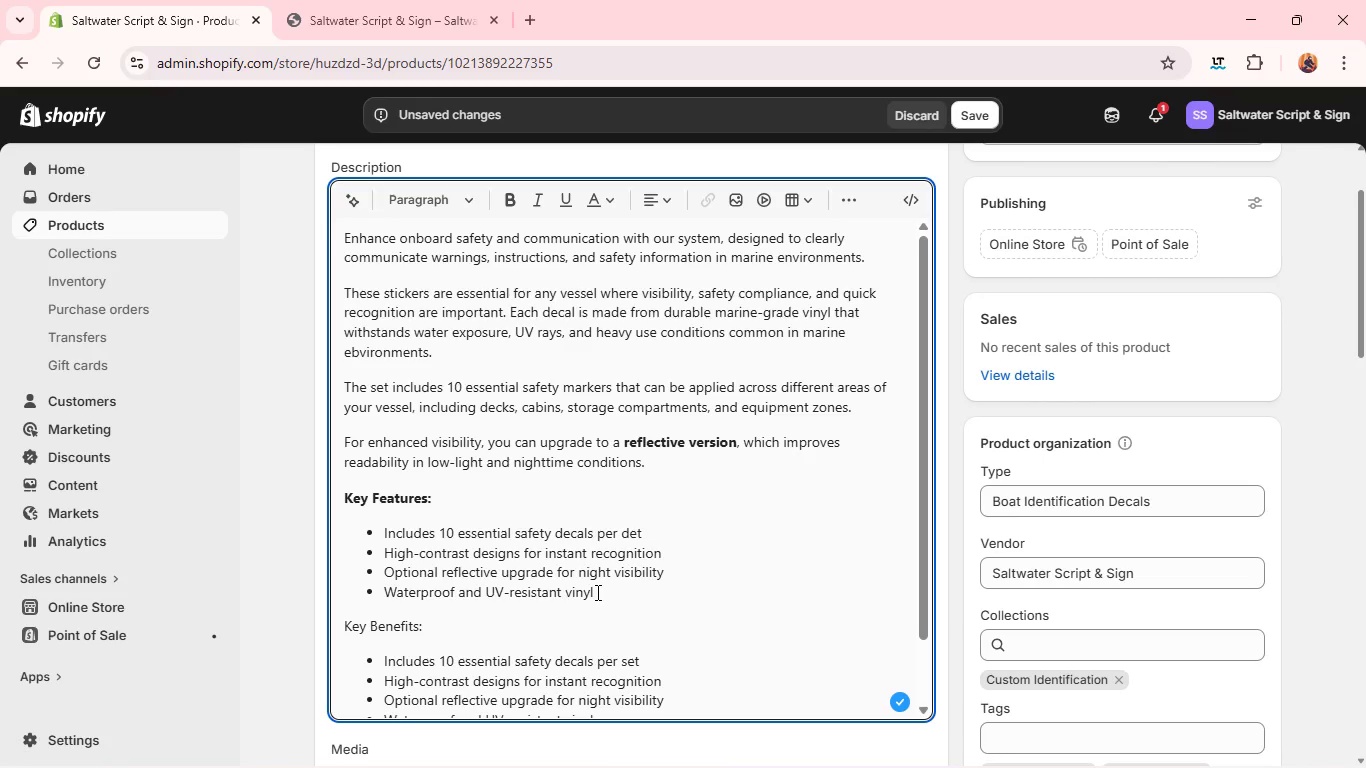 
key(Enter)
 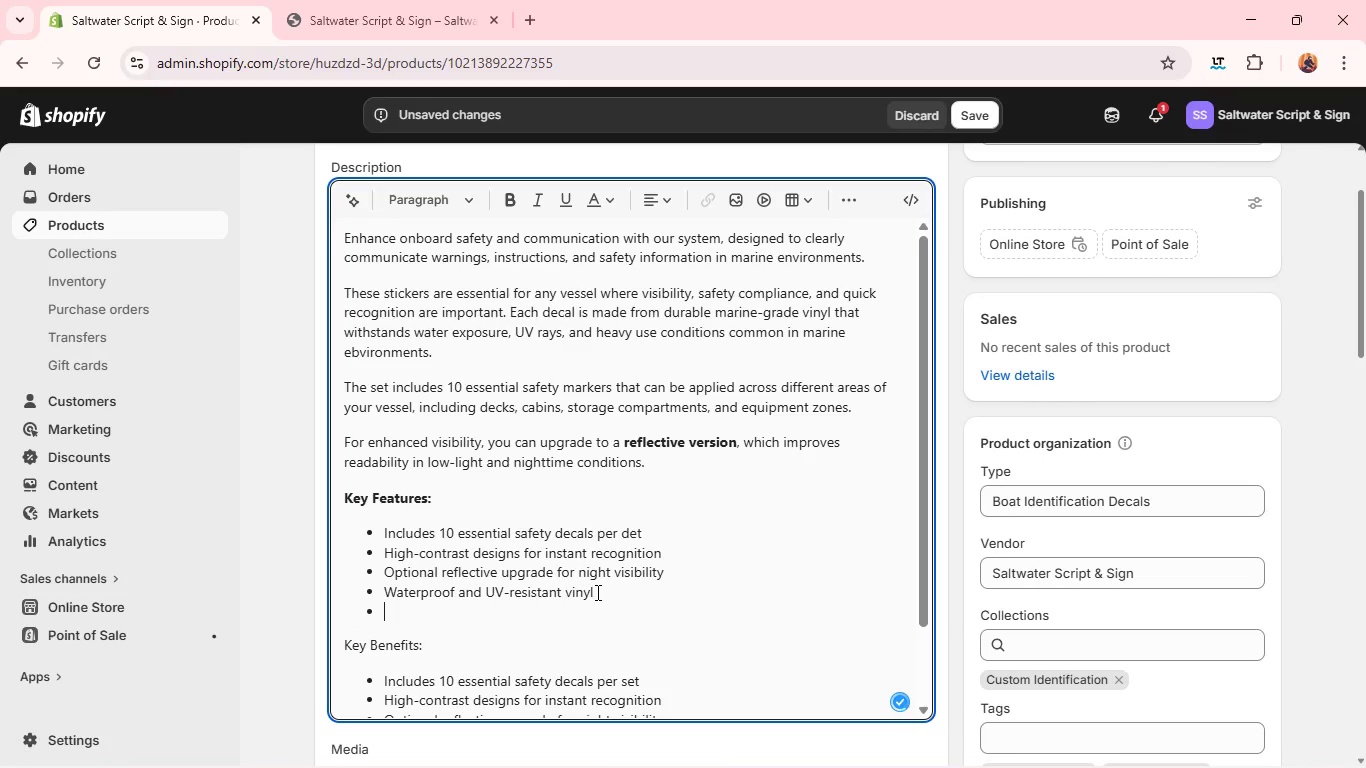 
type(Strob)
key(Backspace)
type(ng adhesive suitable for marine surfaces)
 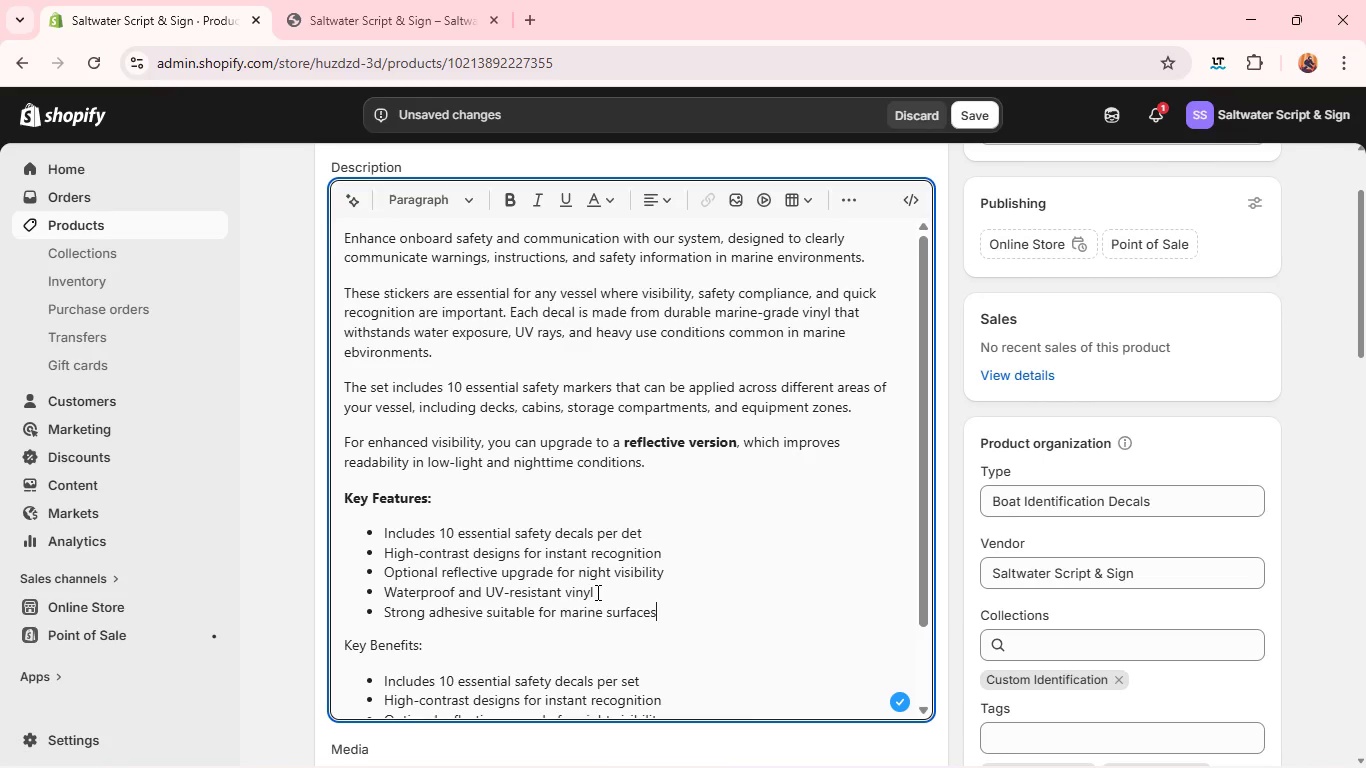 
wait(16.73)
 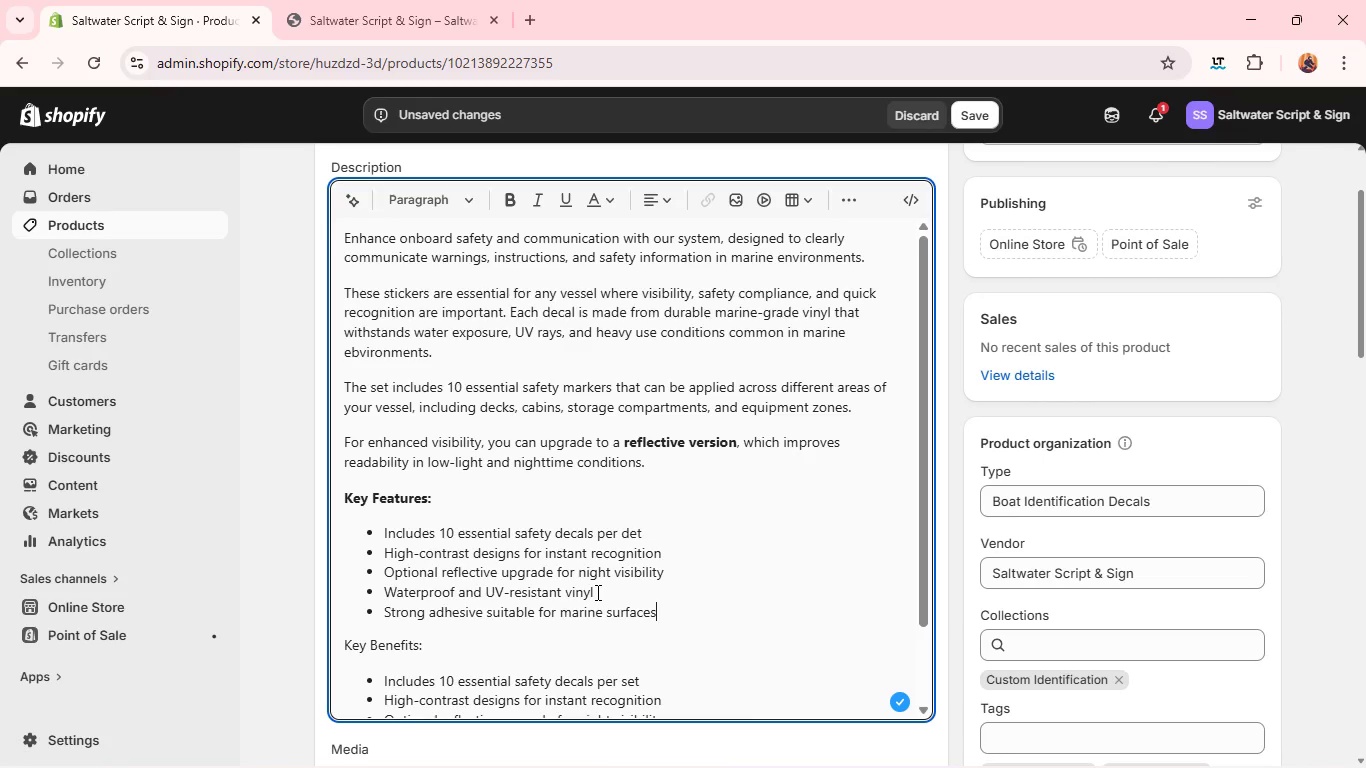 
key(Enter)
 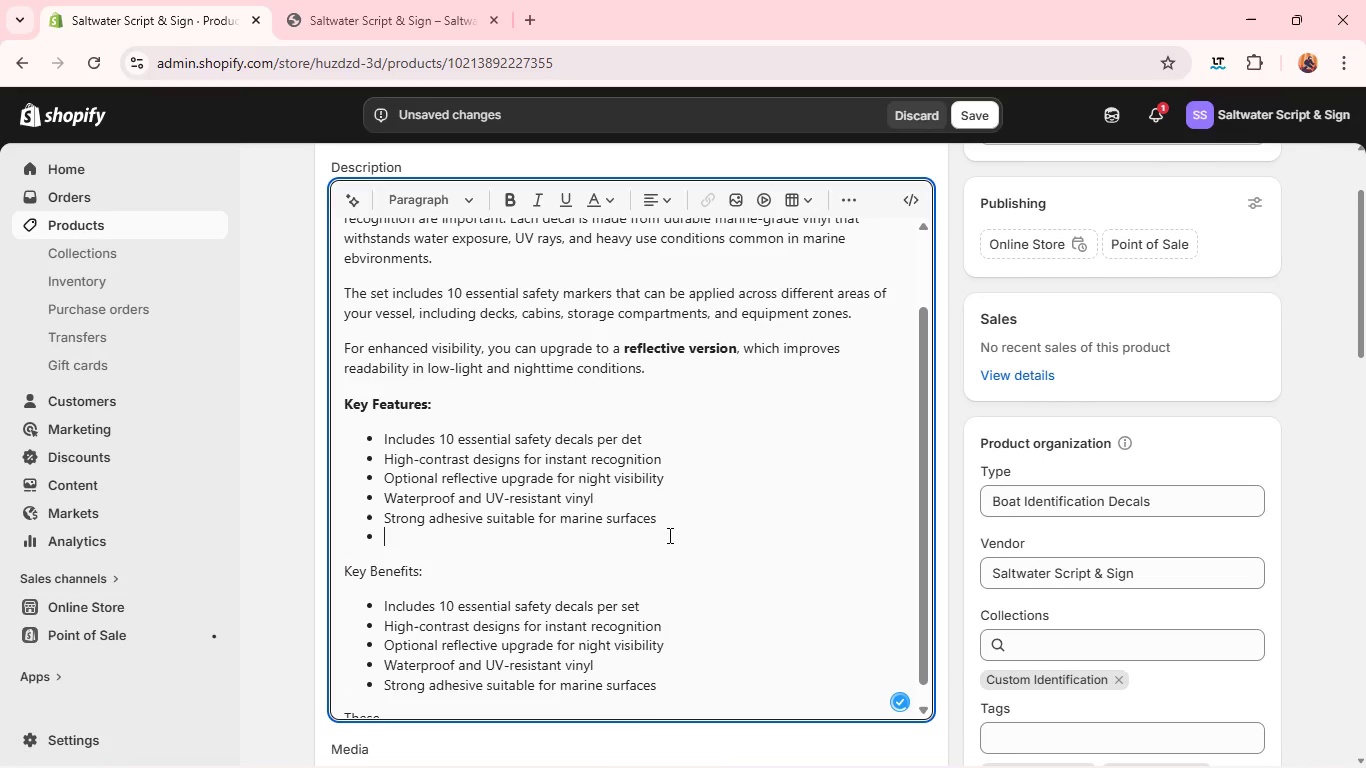 
key(Enter)
 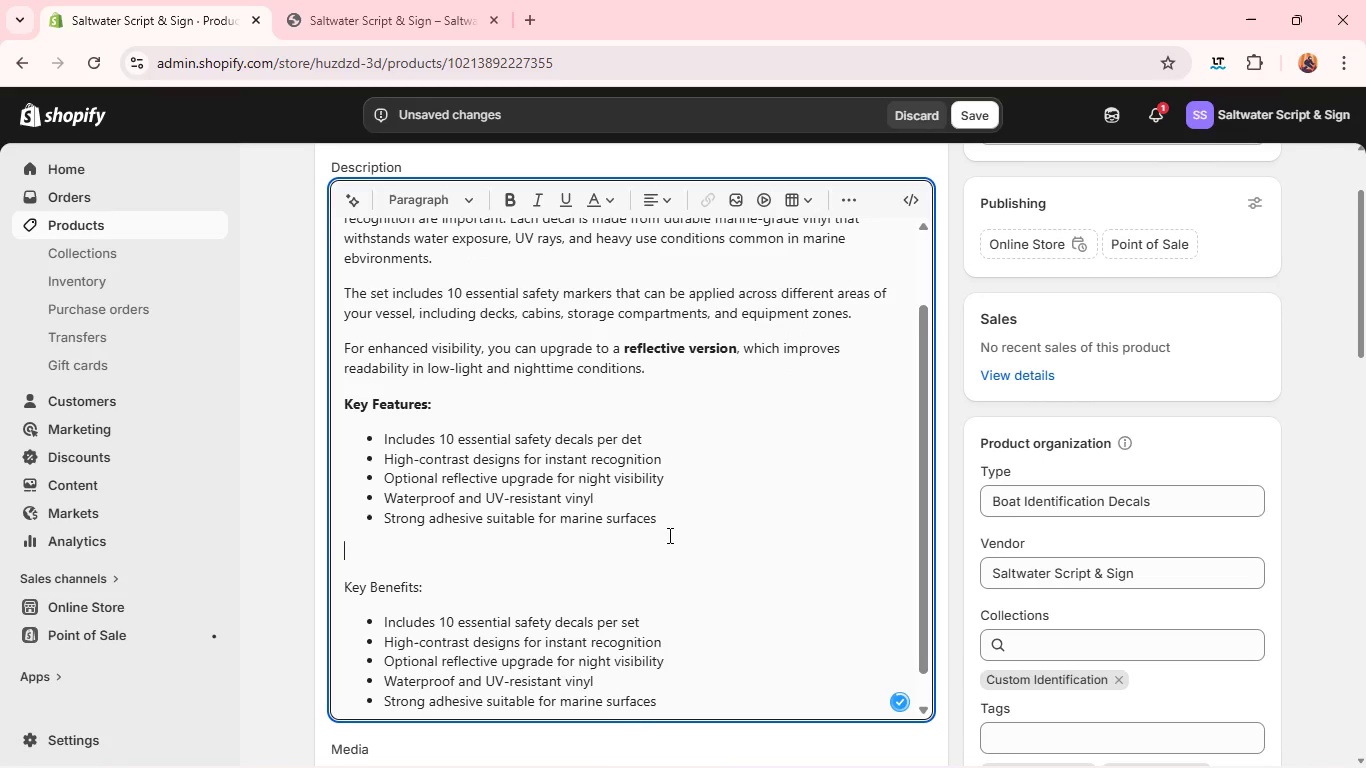 
type(These stickers are widely used on recreational boats, charter vessels, and commeria==)
key(Backspace)
key(Backspace)
key(Backspace)
key(Backspace)
type(cial marine craft to improve onboard safet communication adn)
key(Backspace)
key(Backspace)
type(nd rreduce risk.)
 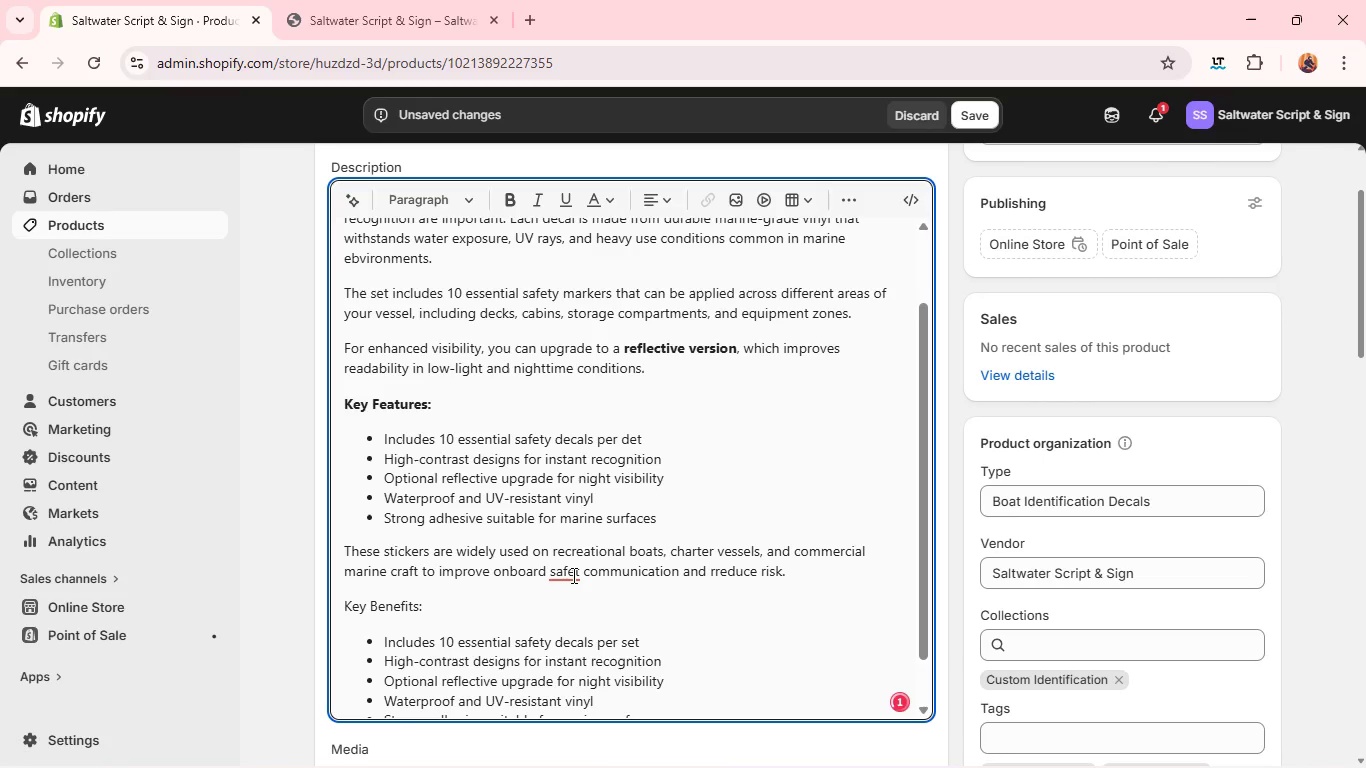 
left_click([570, 574])
 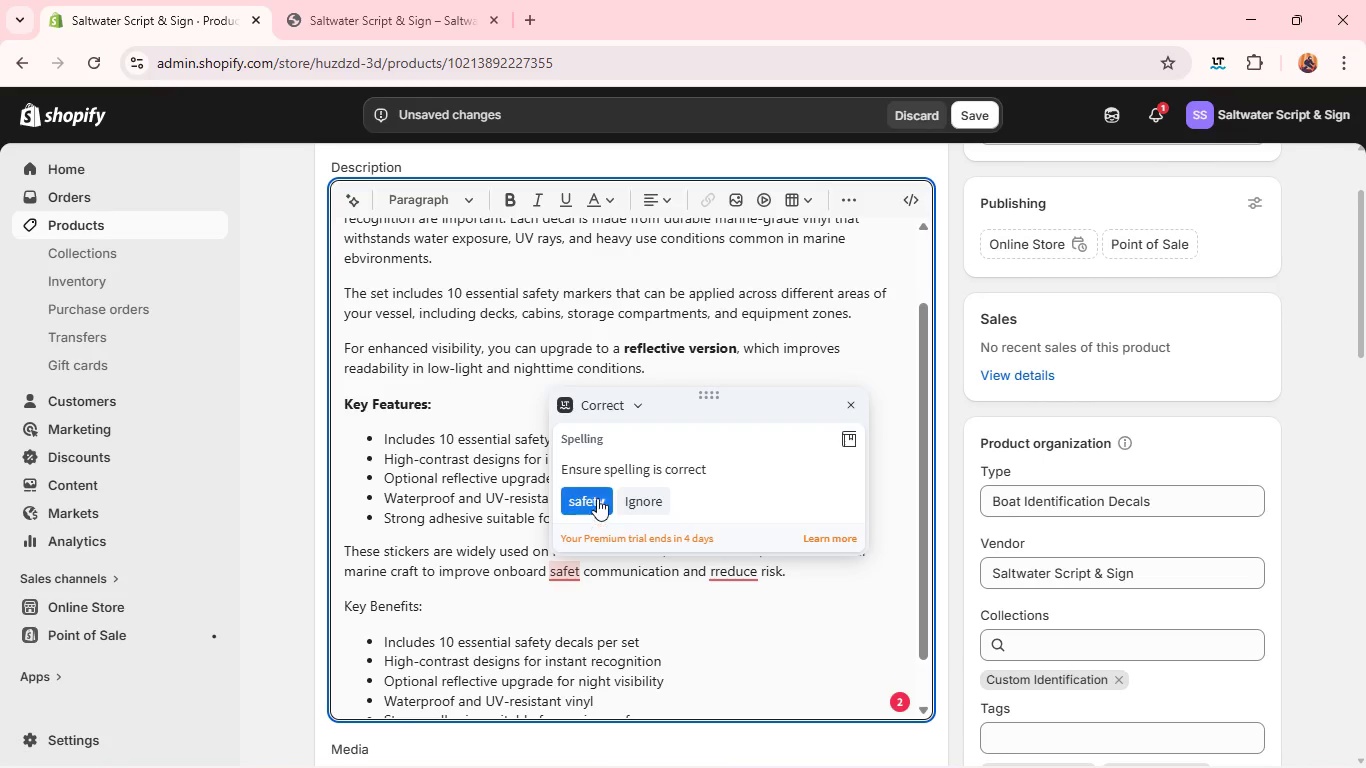 
left_click([597, 497])
 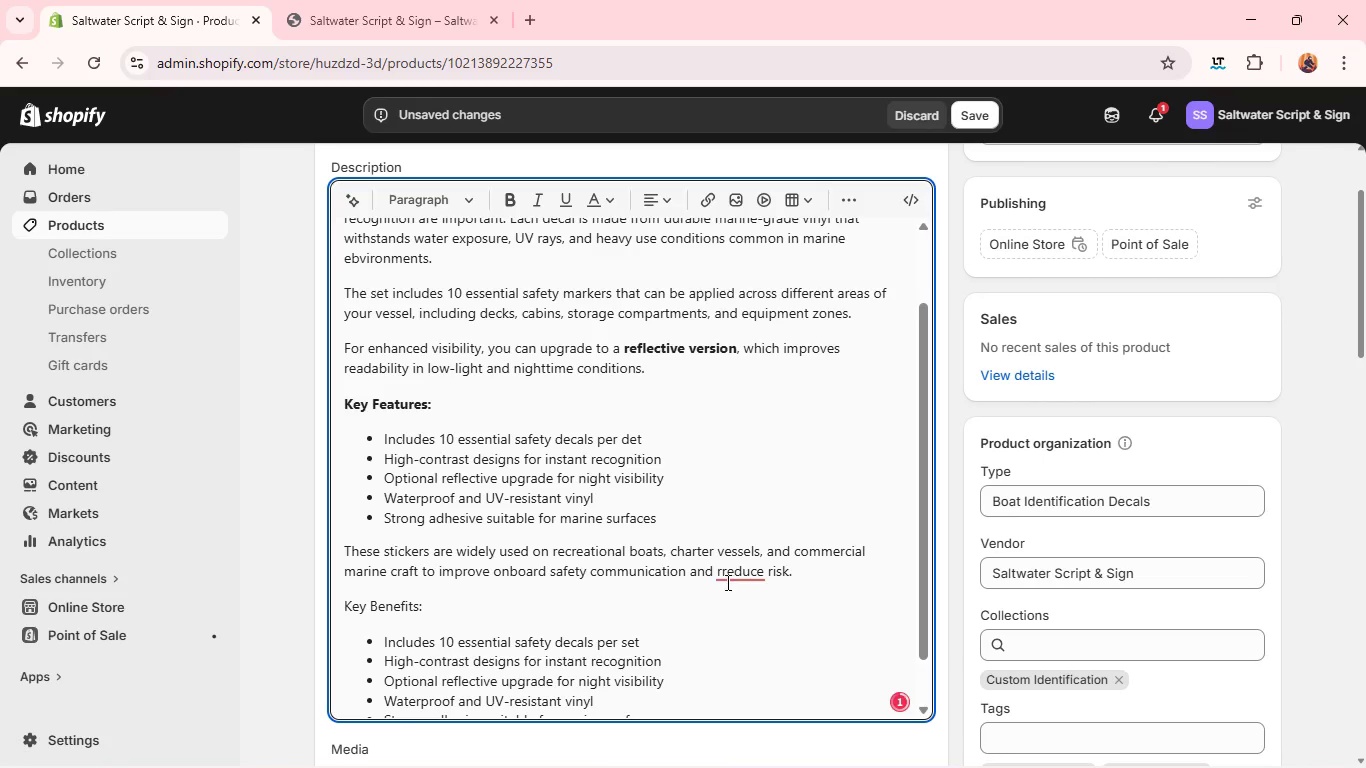 
left_click([728, 575])
 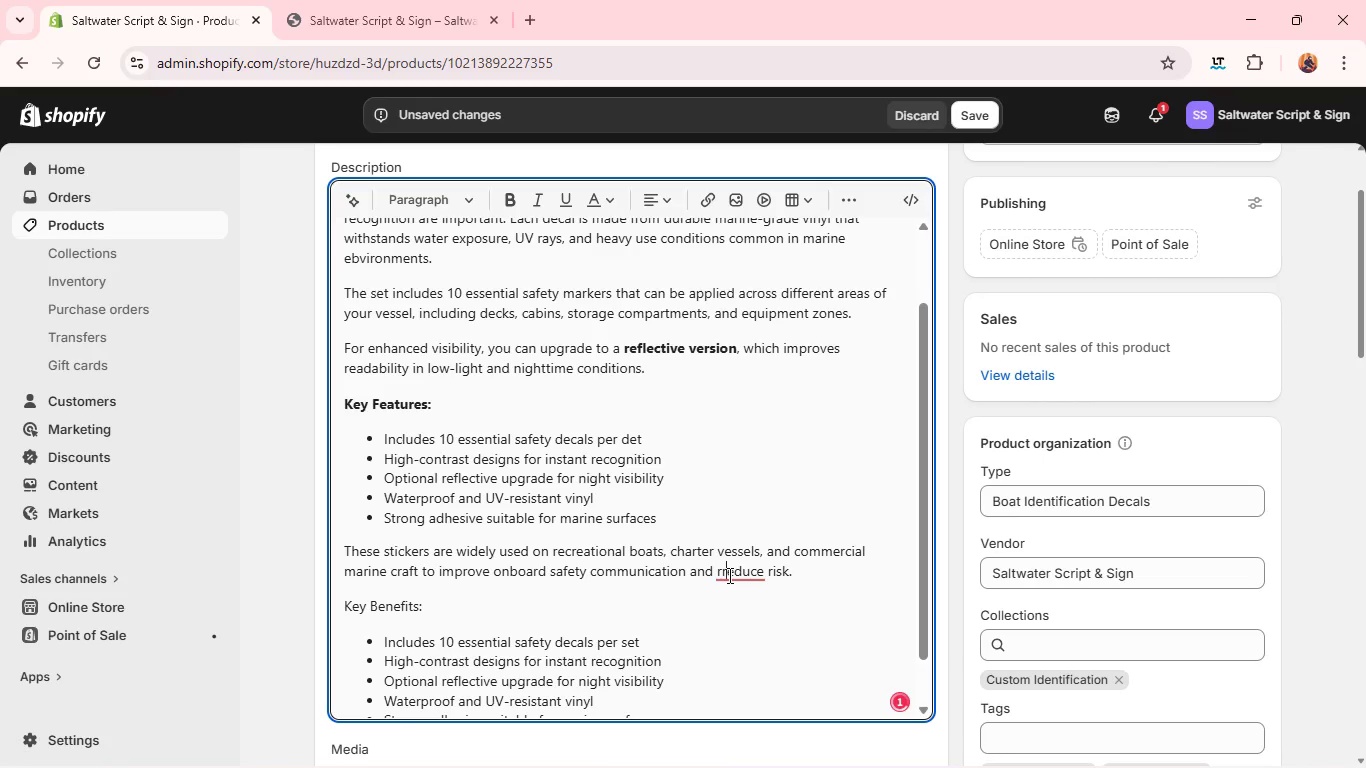 
key(Backspace)
 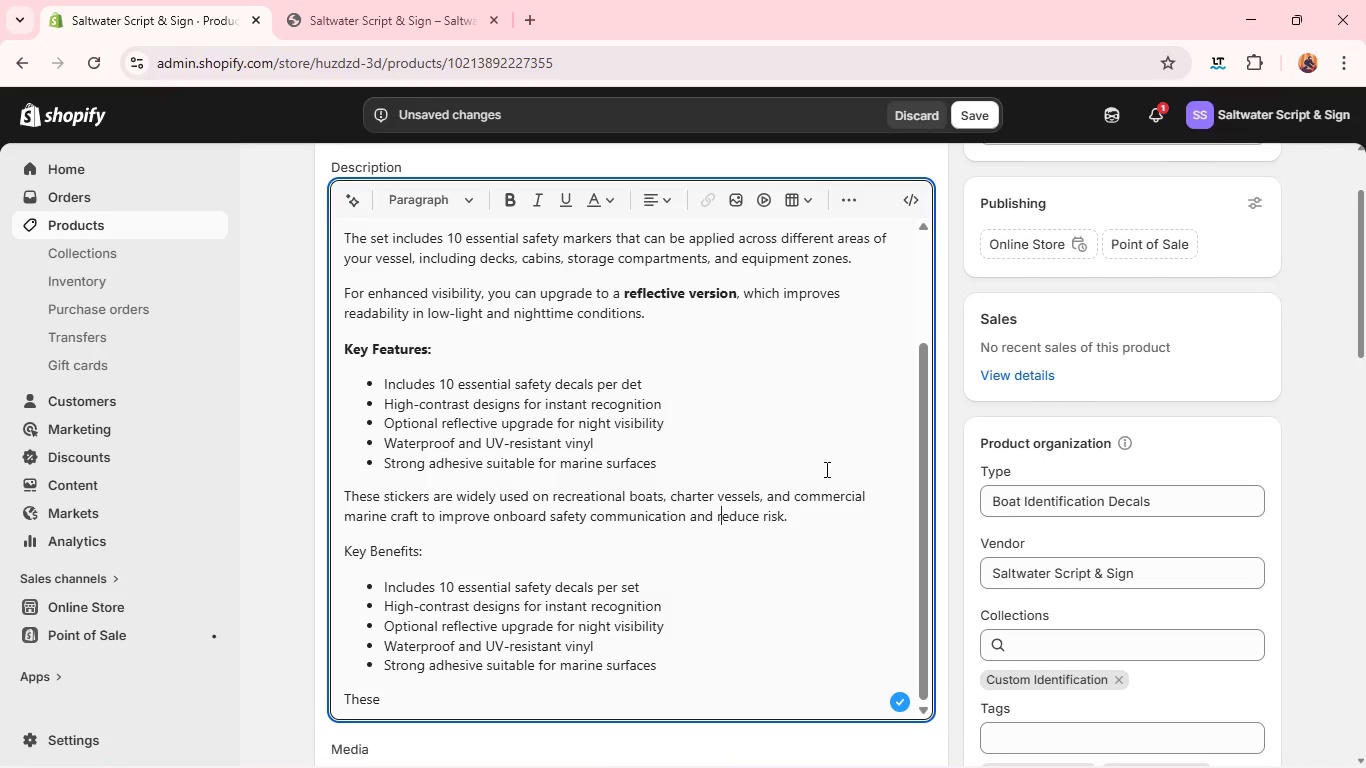 
wait(5.59)
 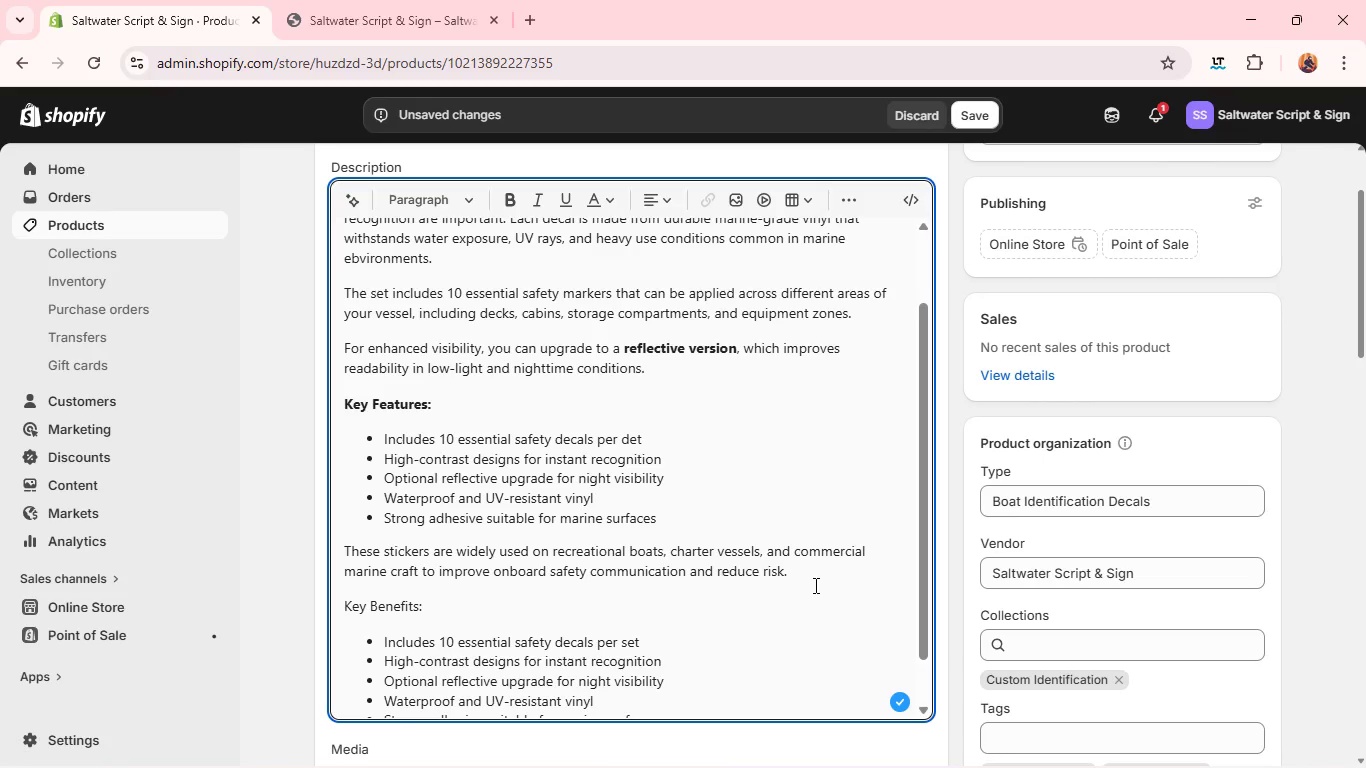 
double_click([638, 590])
 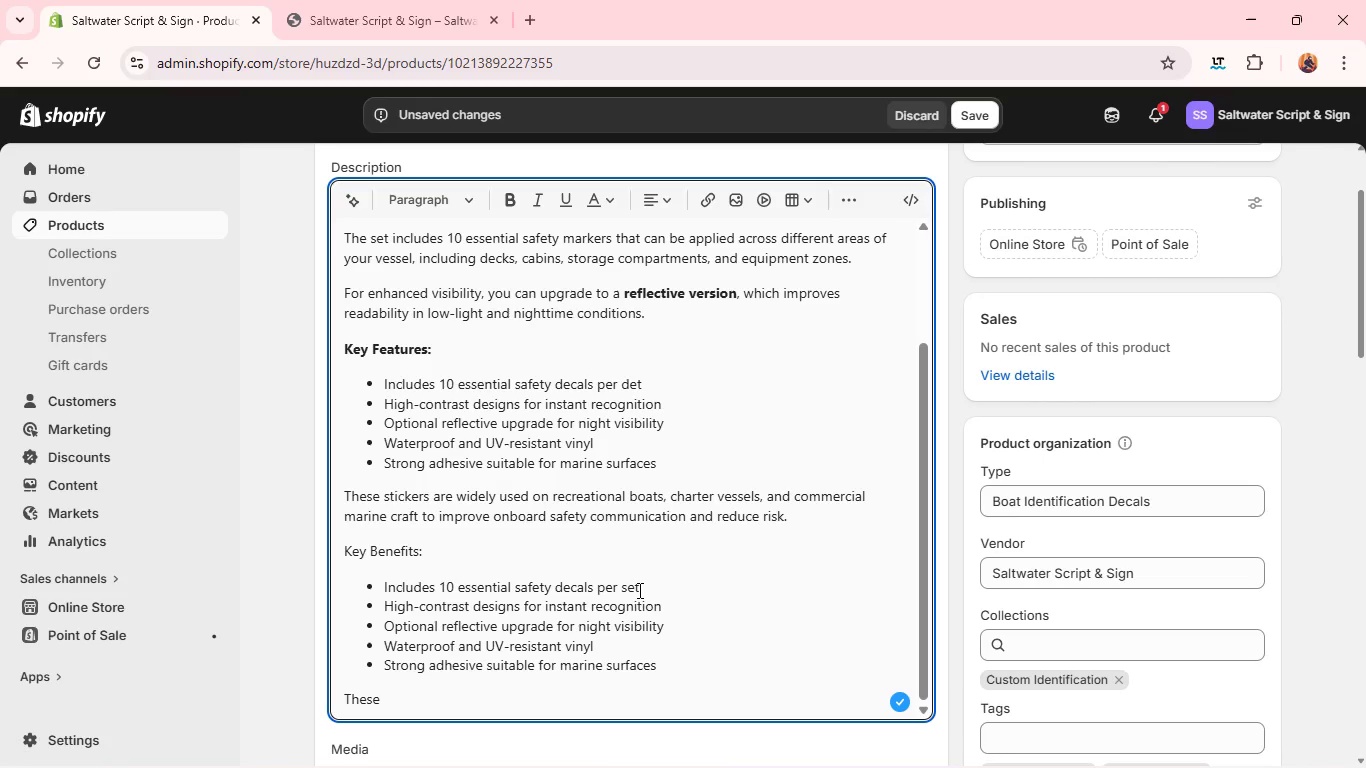 
double_click([638, 590])
 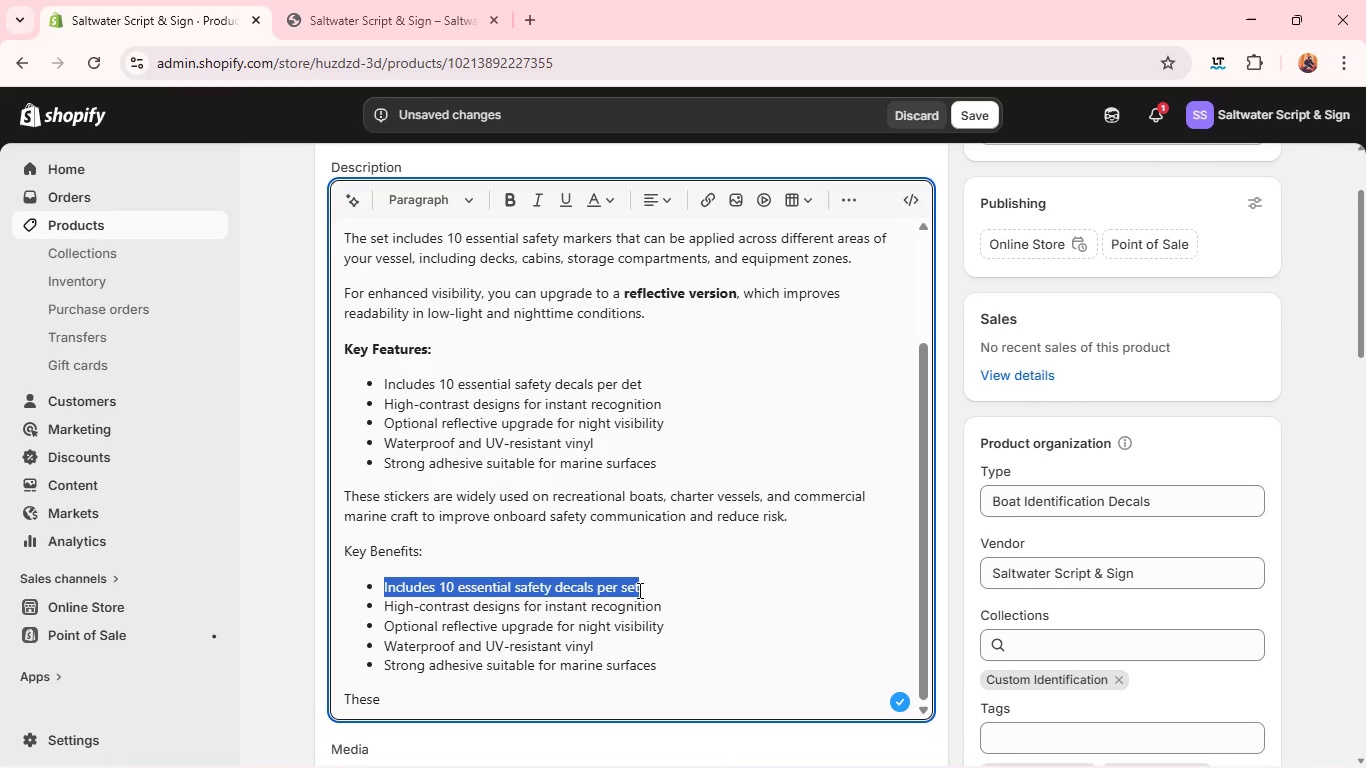 
triple_click([638, 590])
 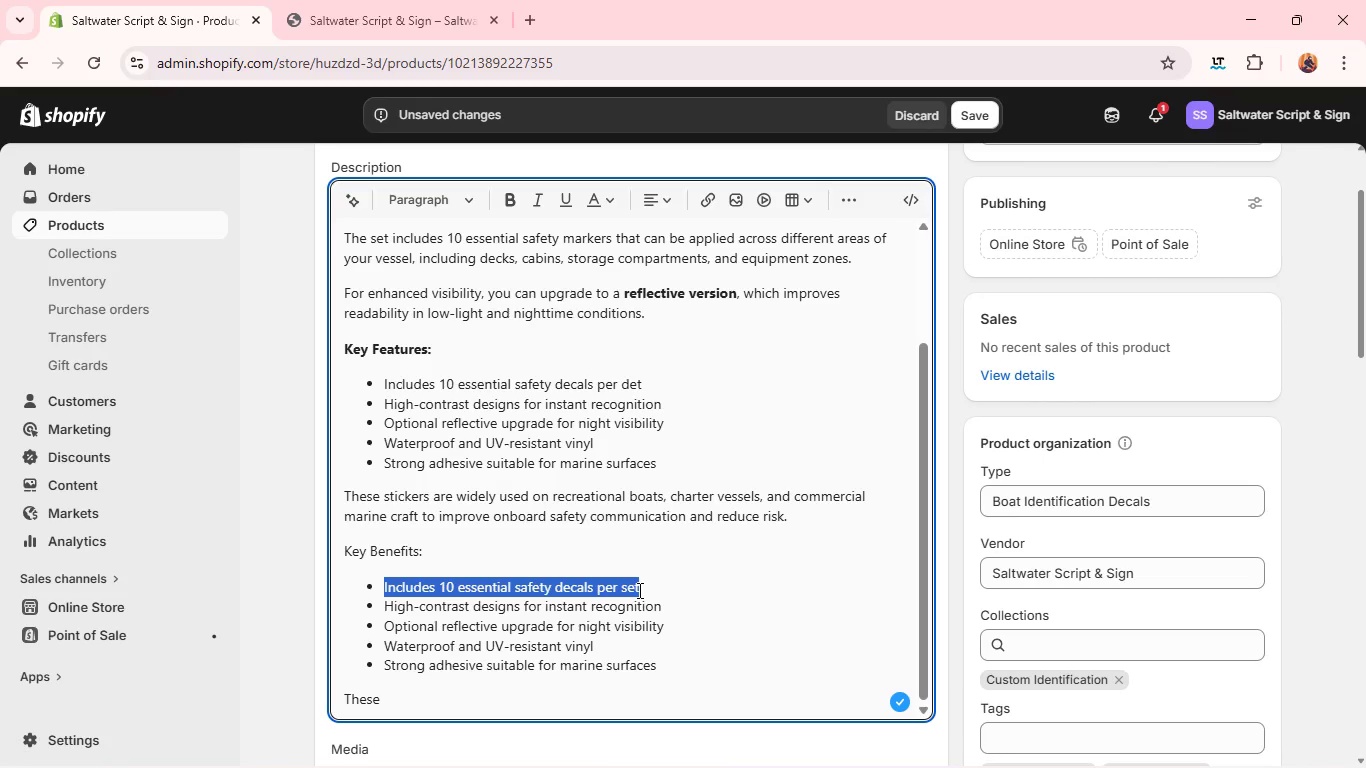 
type(Improves onboard safety aweren)
key(Backspace)
key(Backspace)
key(Backspace)
key(Backspace)
type(areness)
 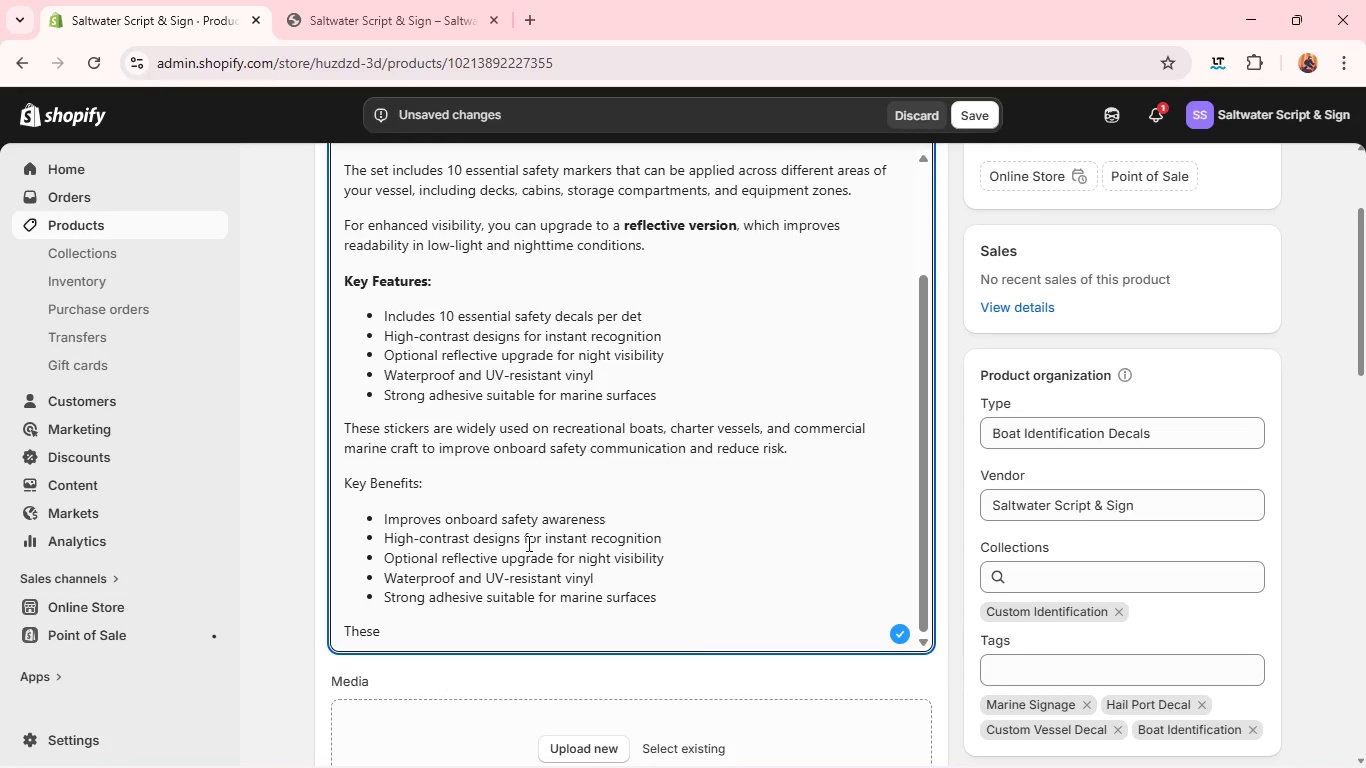 
wait(16.39)
 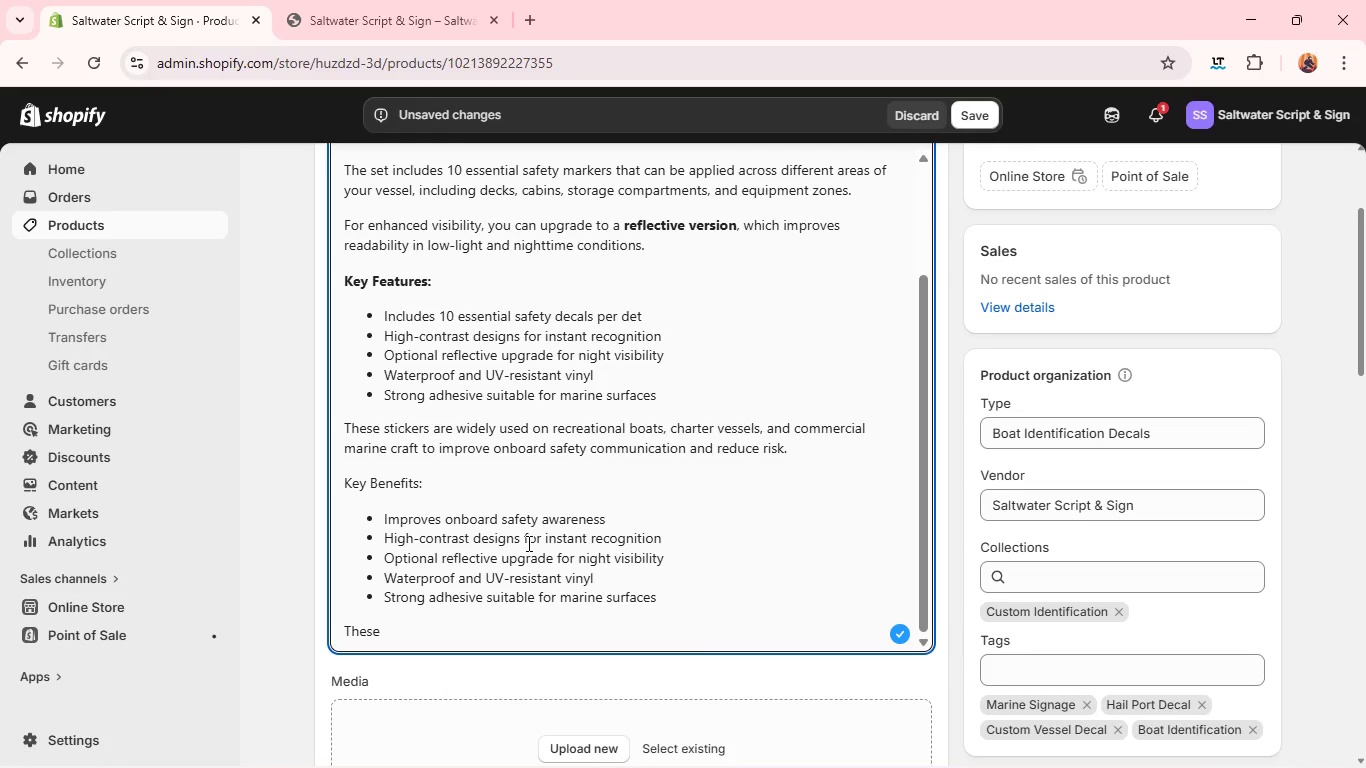 
left_click_drag(start_coordinate=[687, 533], to_coordinate=[419, 543])
 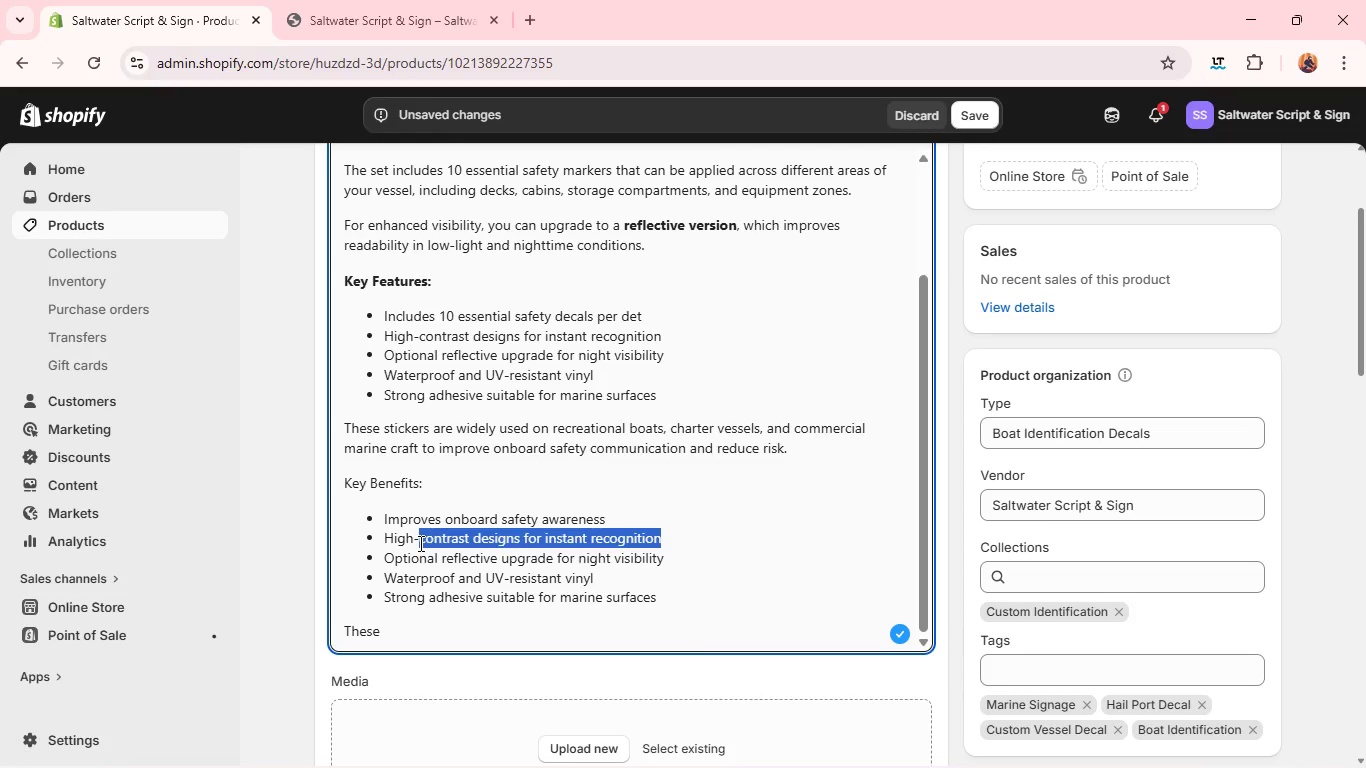 
key(Backspace)
key(Backspace)
type(durable marine )
key(Backspace)
type(-grade construction)
 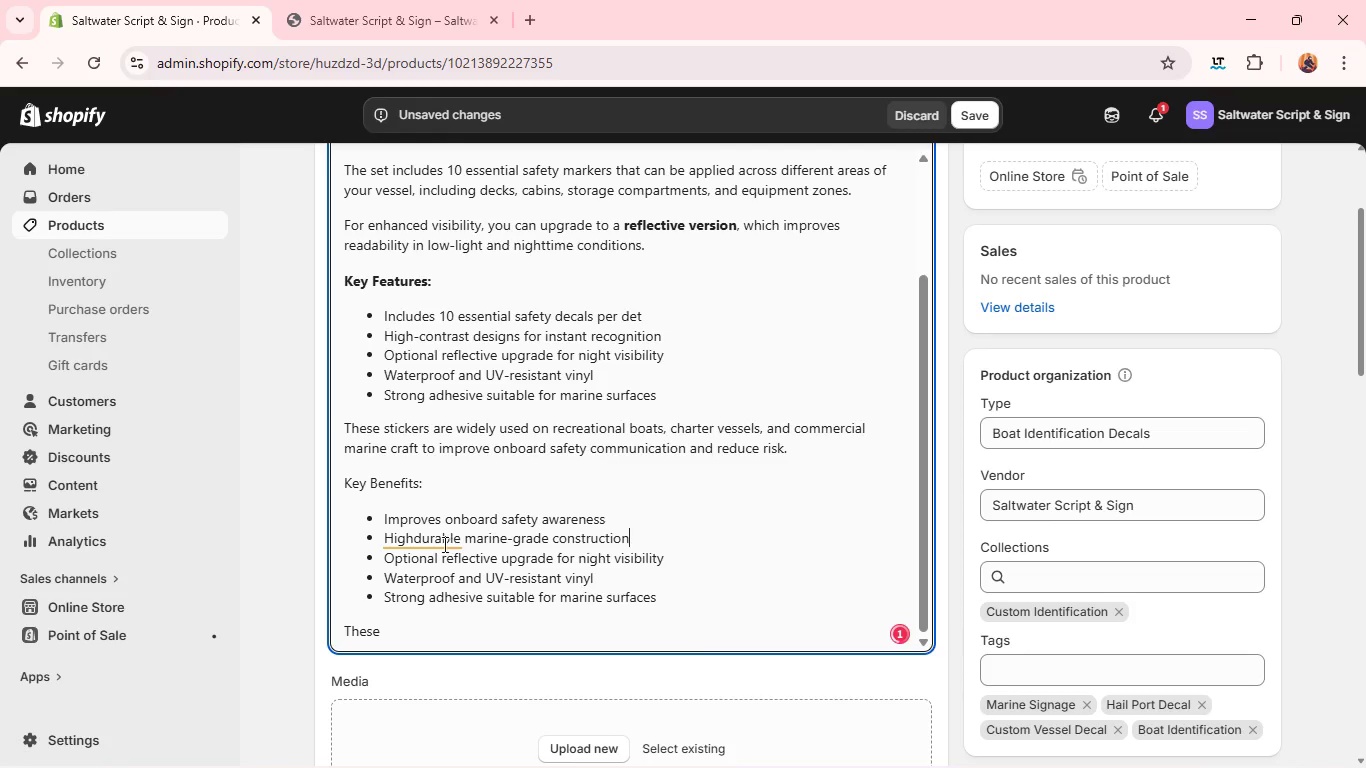 
left_click([435, 543])
 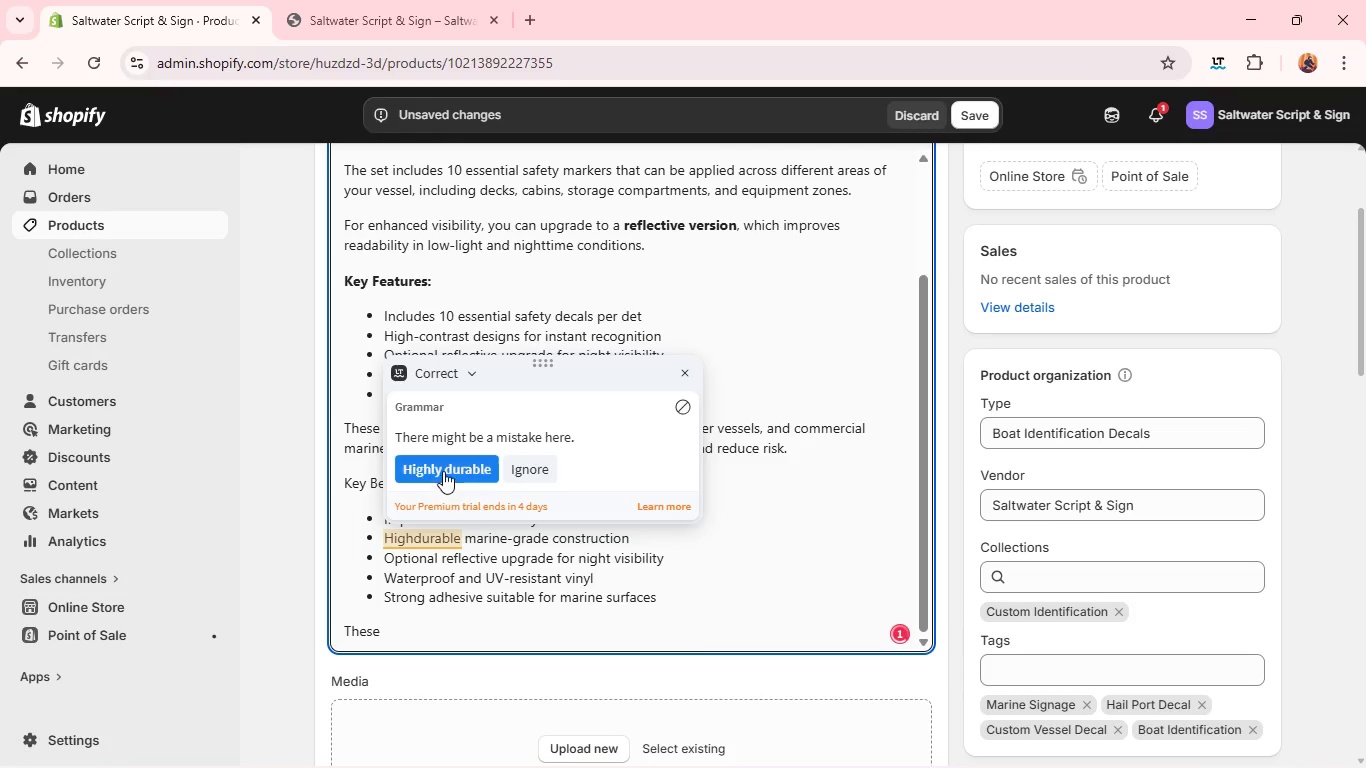 
left_click([443, 469])
 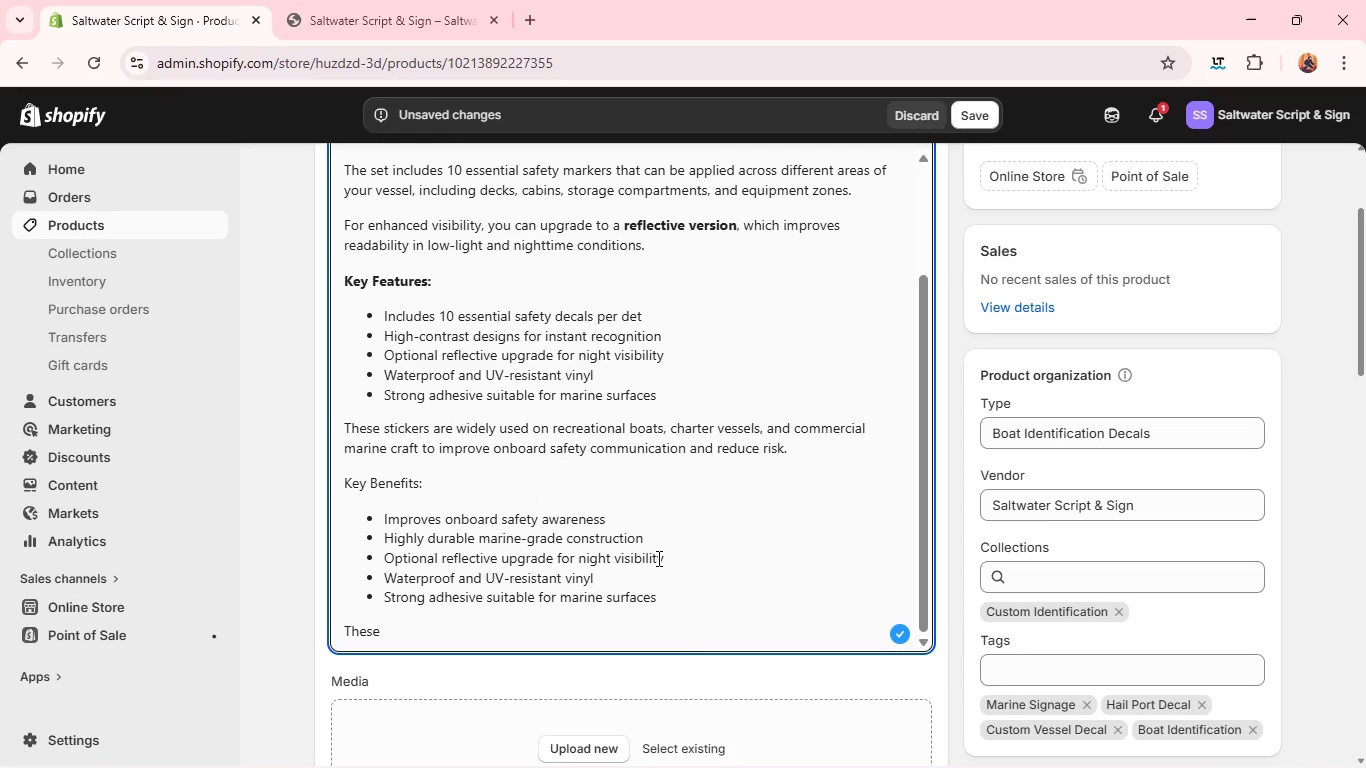 
left_click_drag(start_coordinate=[664, 557], to_coordinate=[380, 562])
 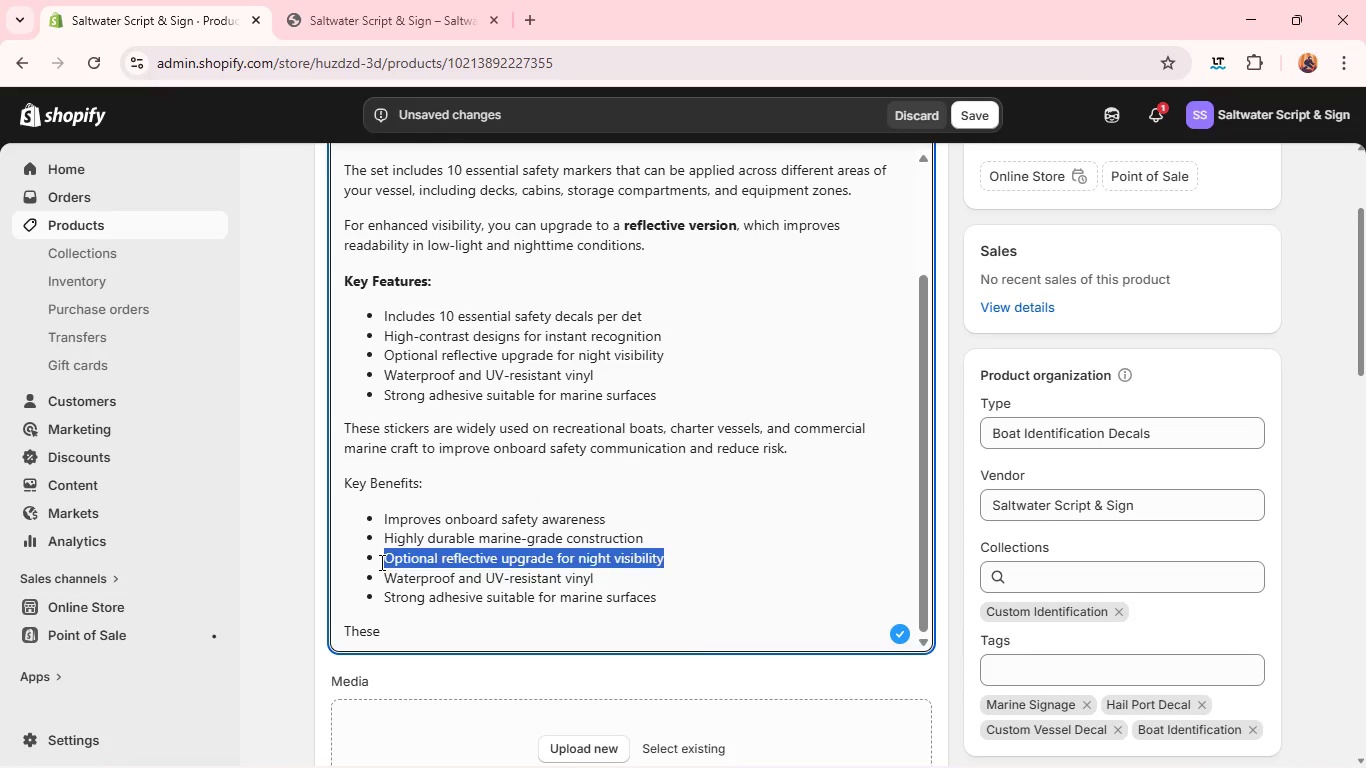 
key(Backspace)
 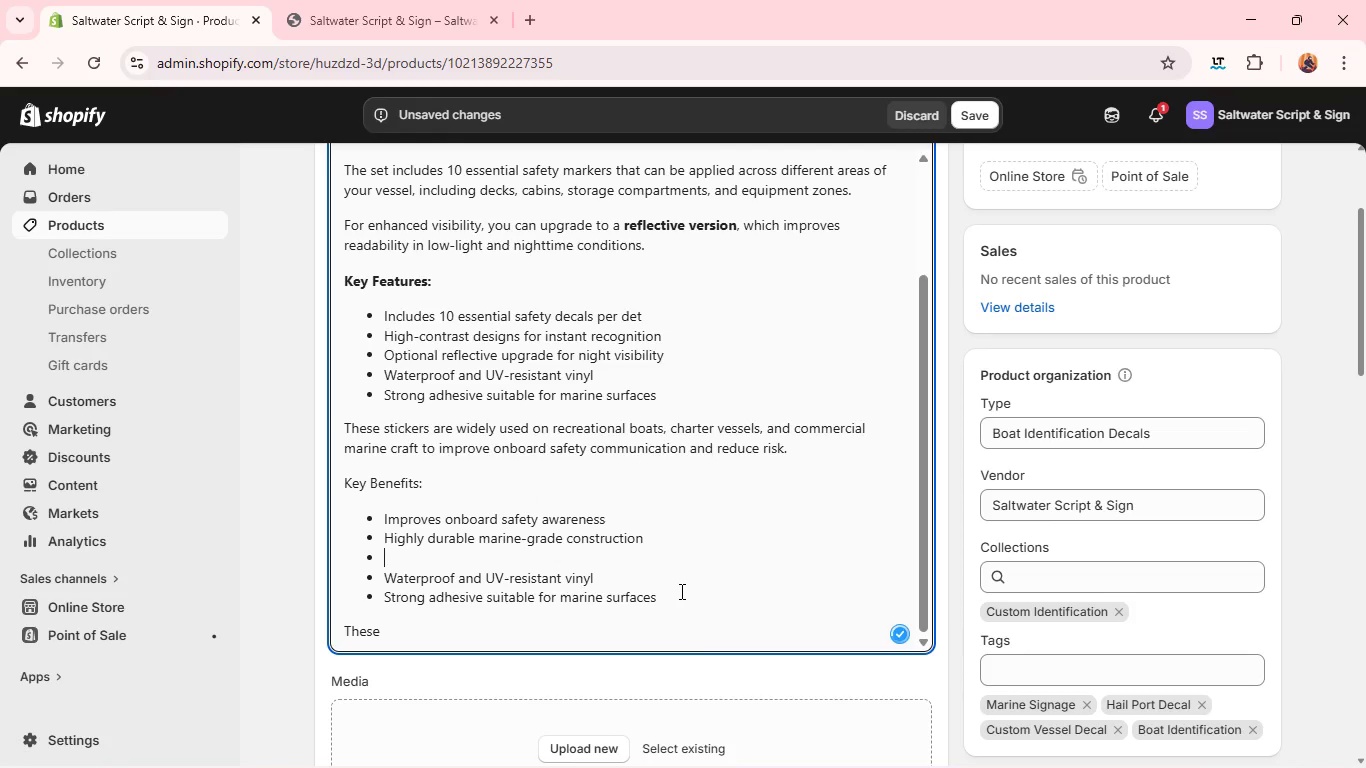 
left_click_drag(start_coordinate=[681, 601], to_coordinate=[372, 574])
 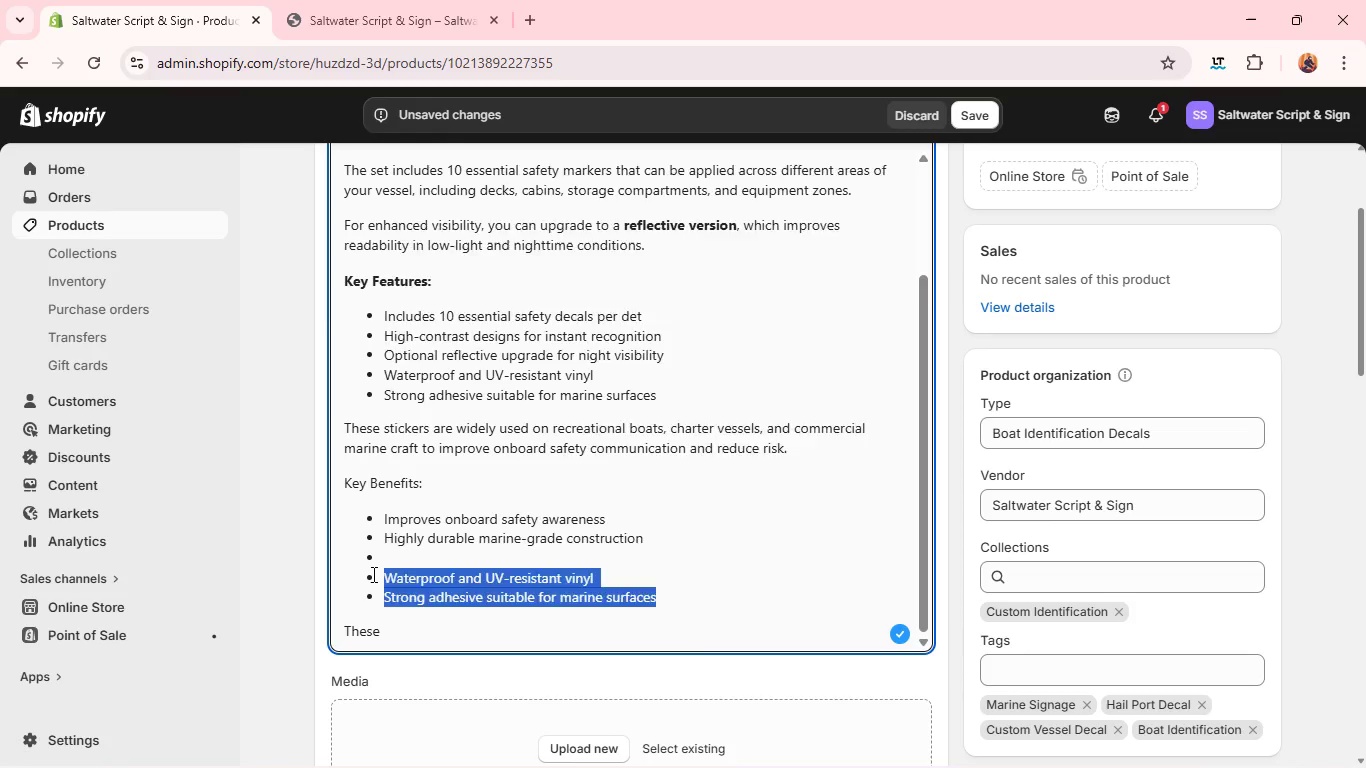 
key(Backspace)
 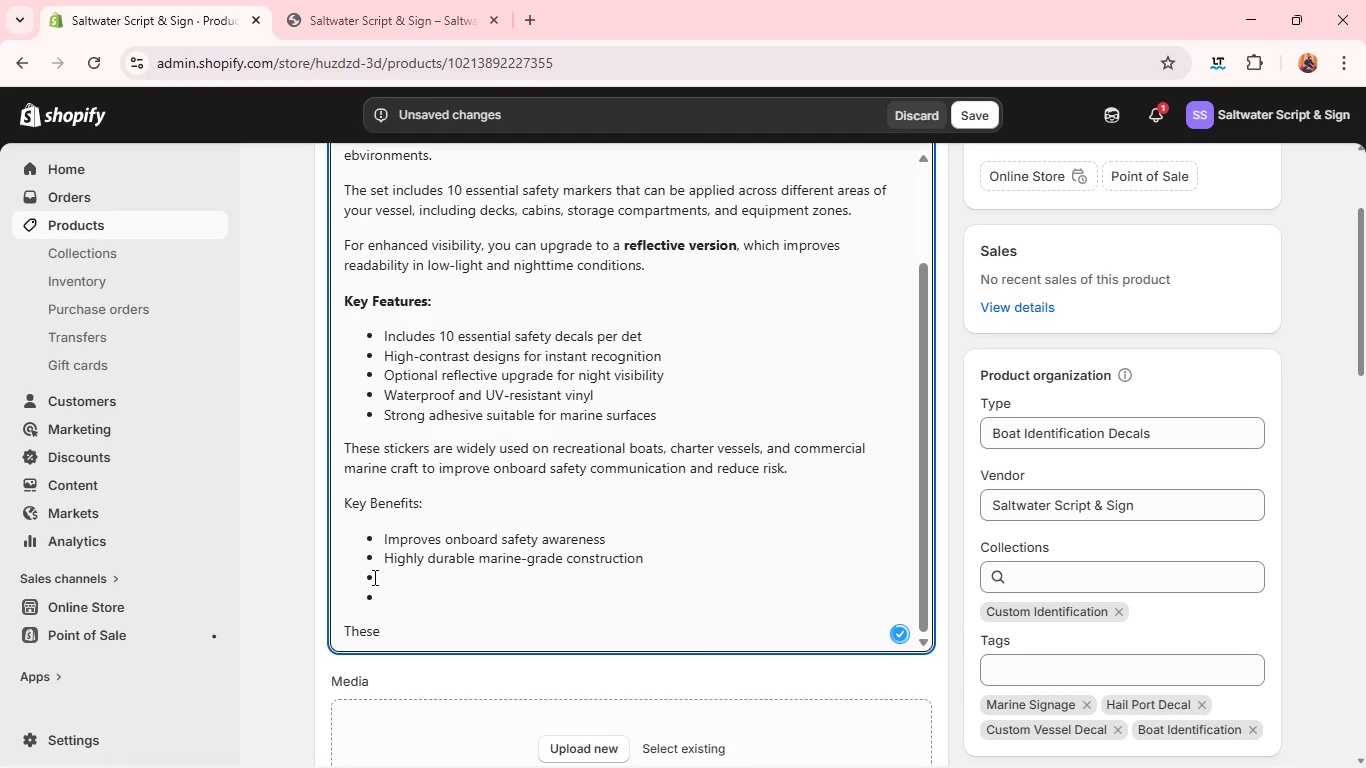 
left_click([374, 577])
 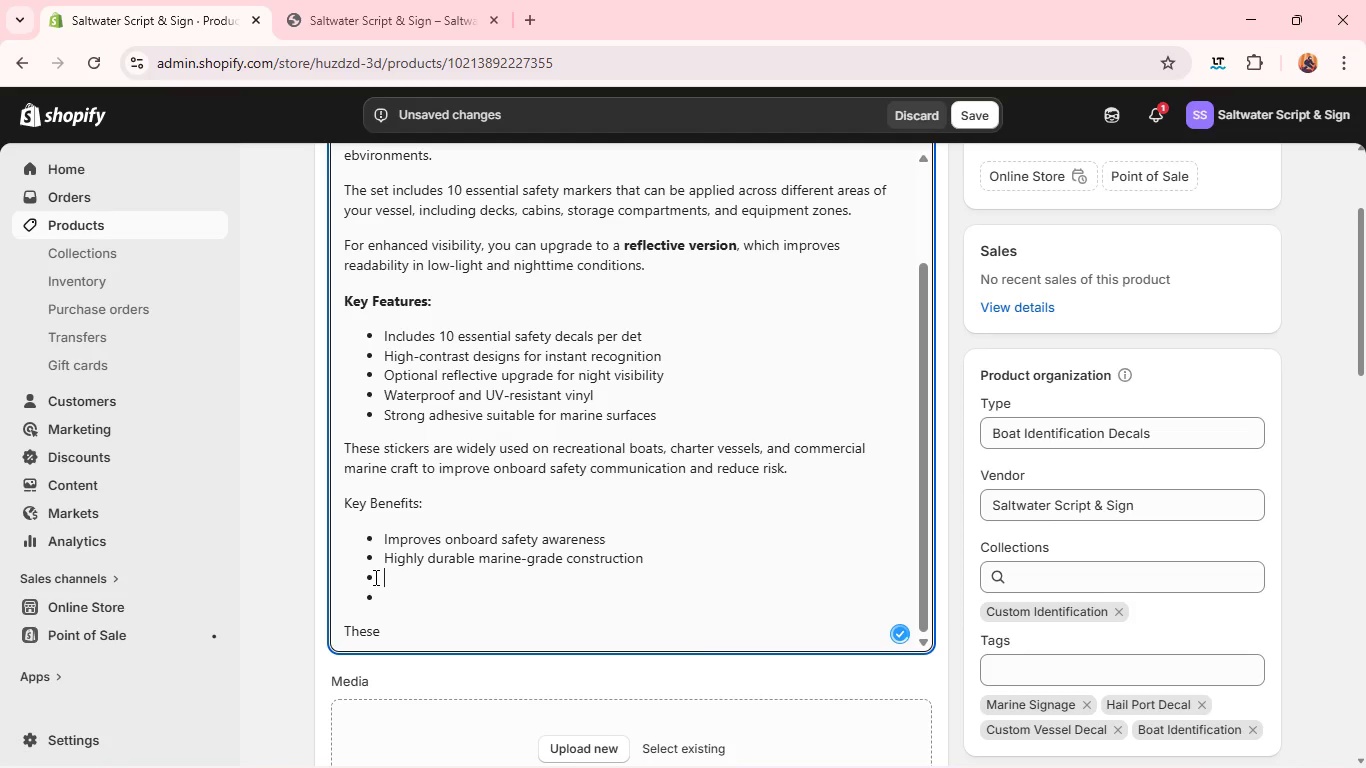 
type(Easy peel-and-apply installation)
 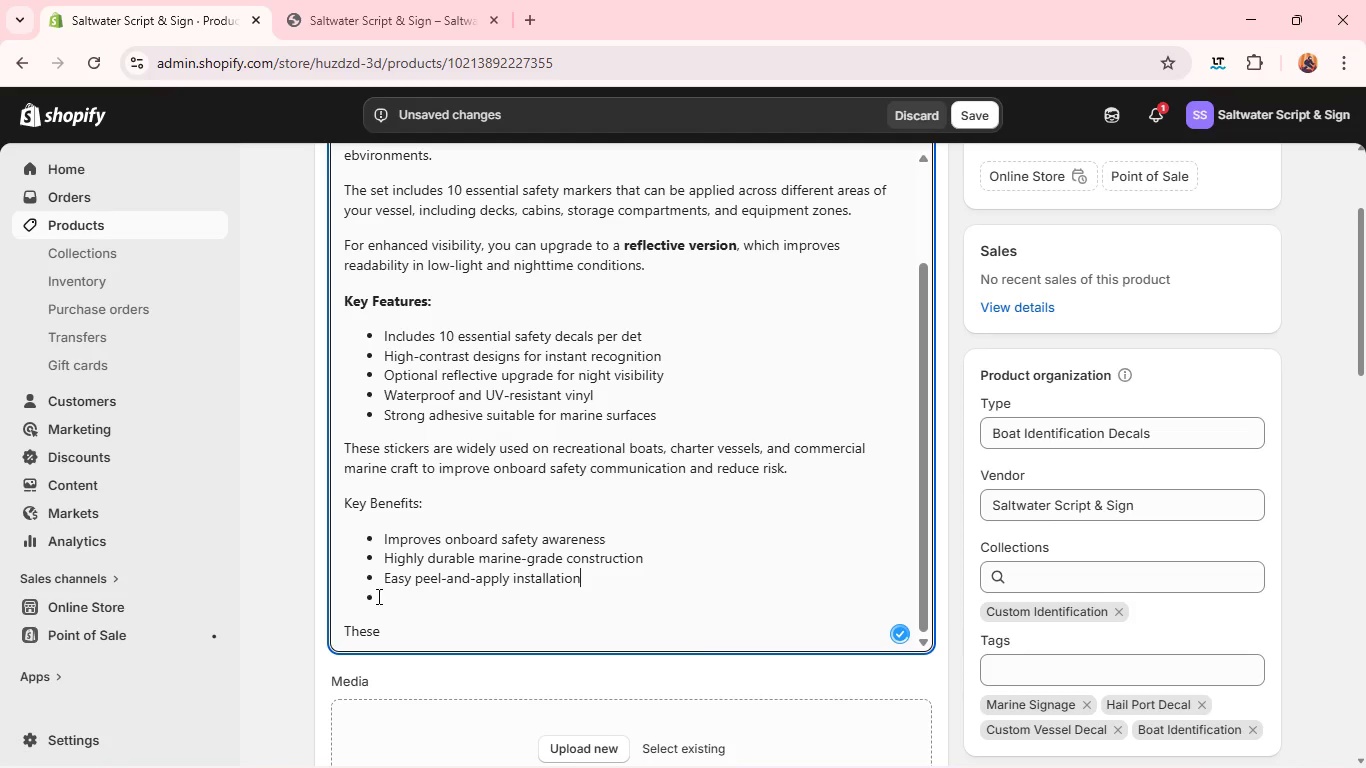 
left_click([379, 598])
 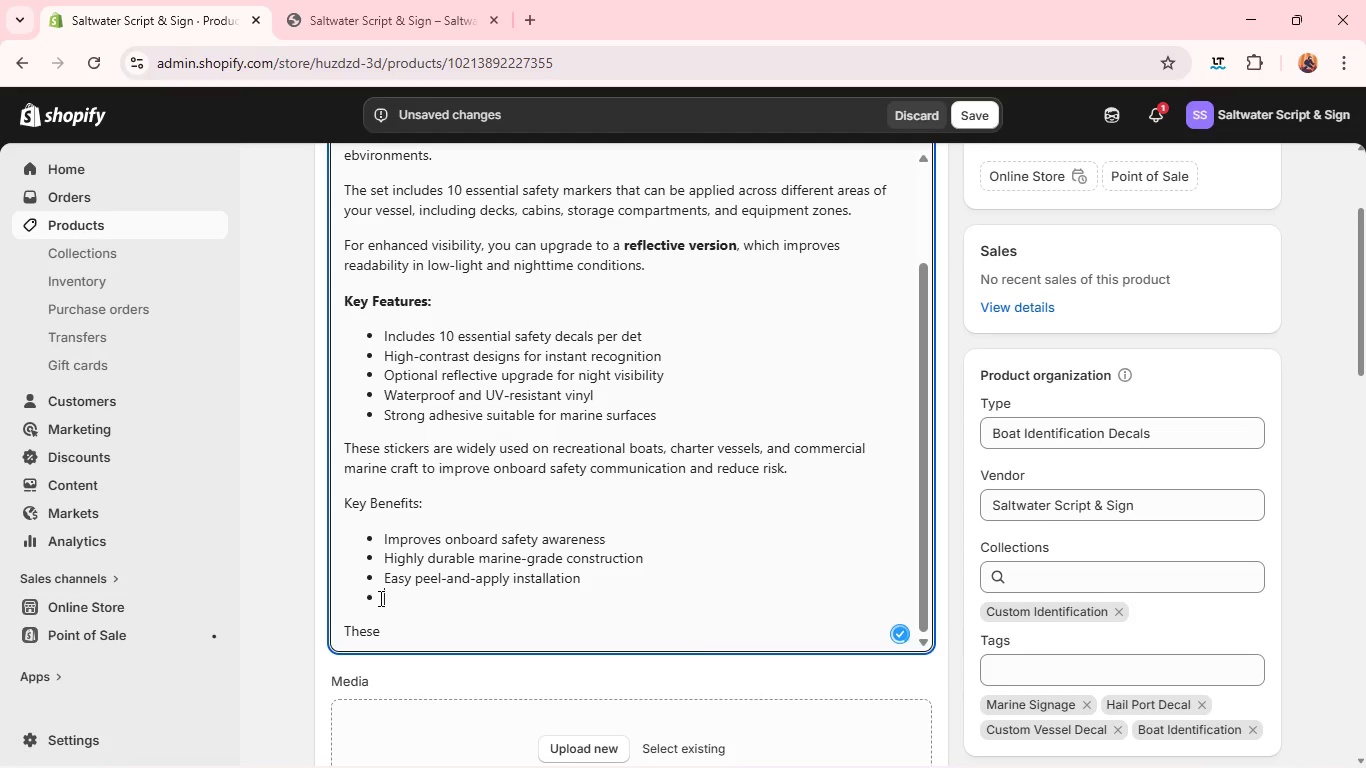 
type(Long0lad)
key(Backspace)
key(Backspace)
key(Backspace)
key(Backspace)
type(-lasting adhesuve performance)
 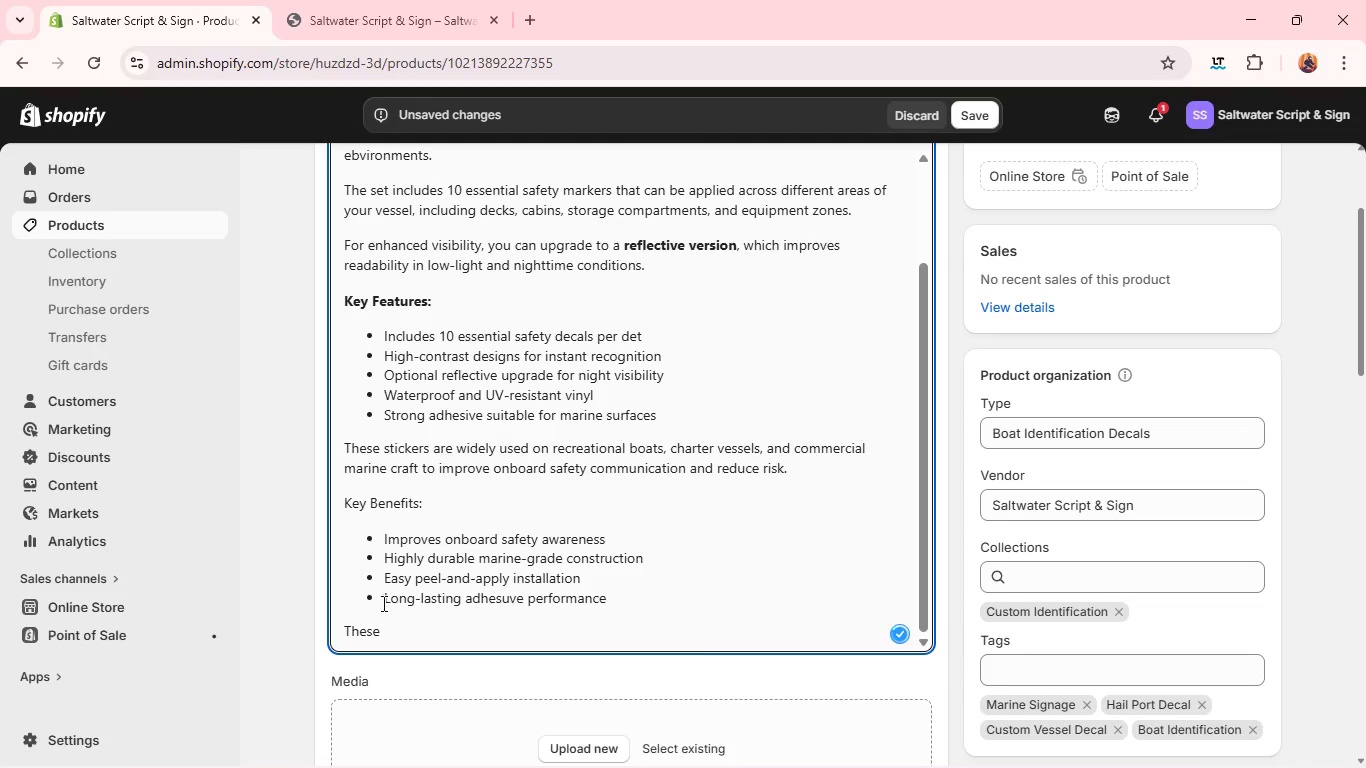 
key(Enter)
 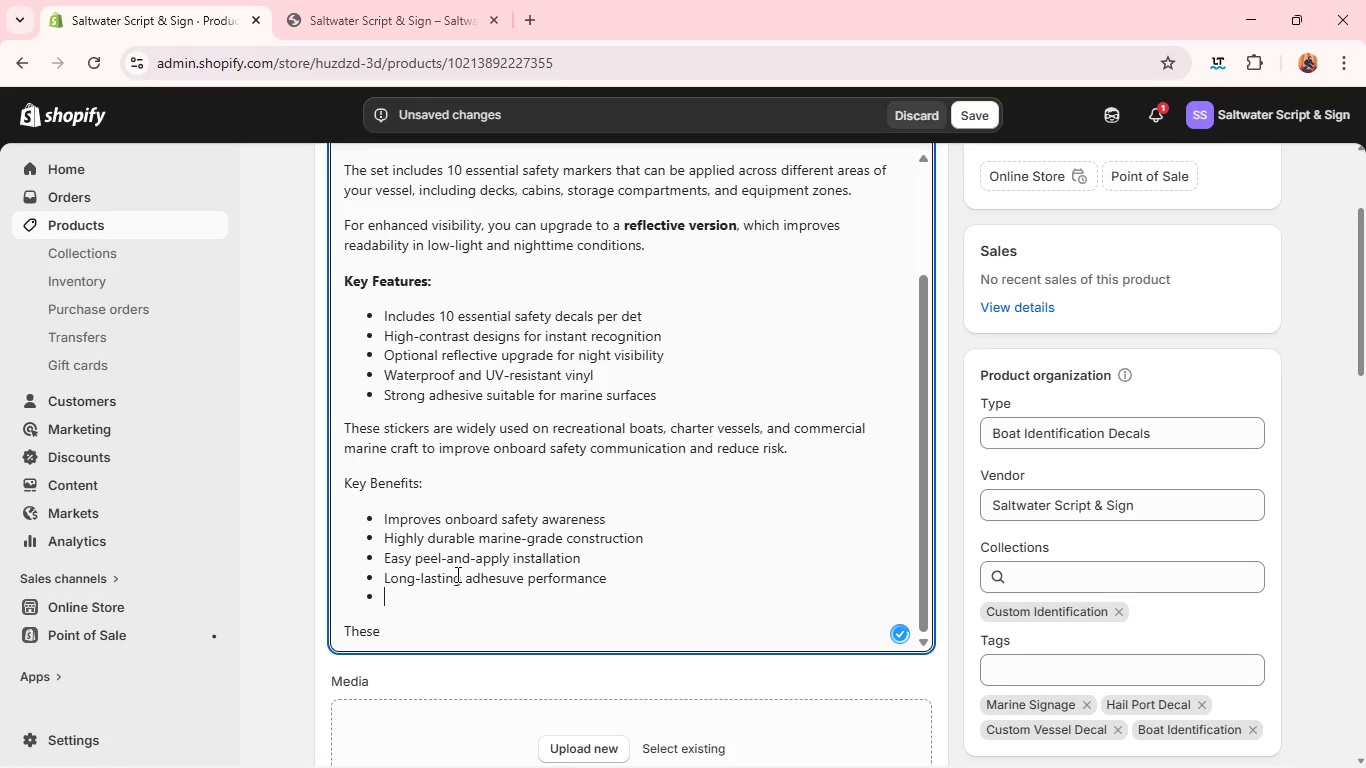 
type(Designed for harsh marine environments)
 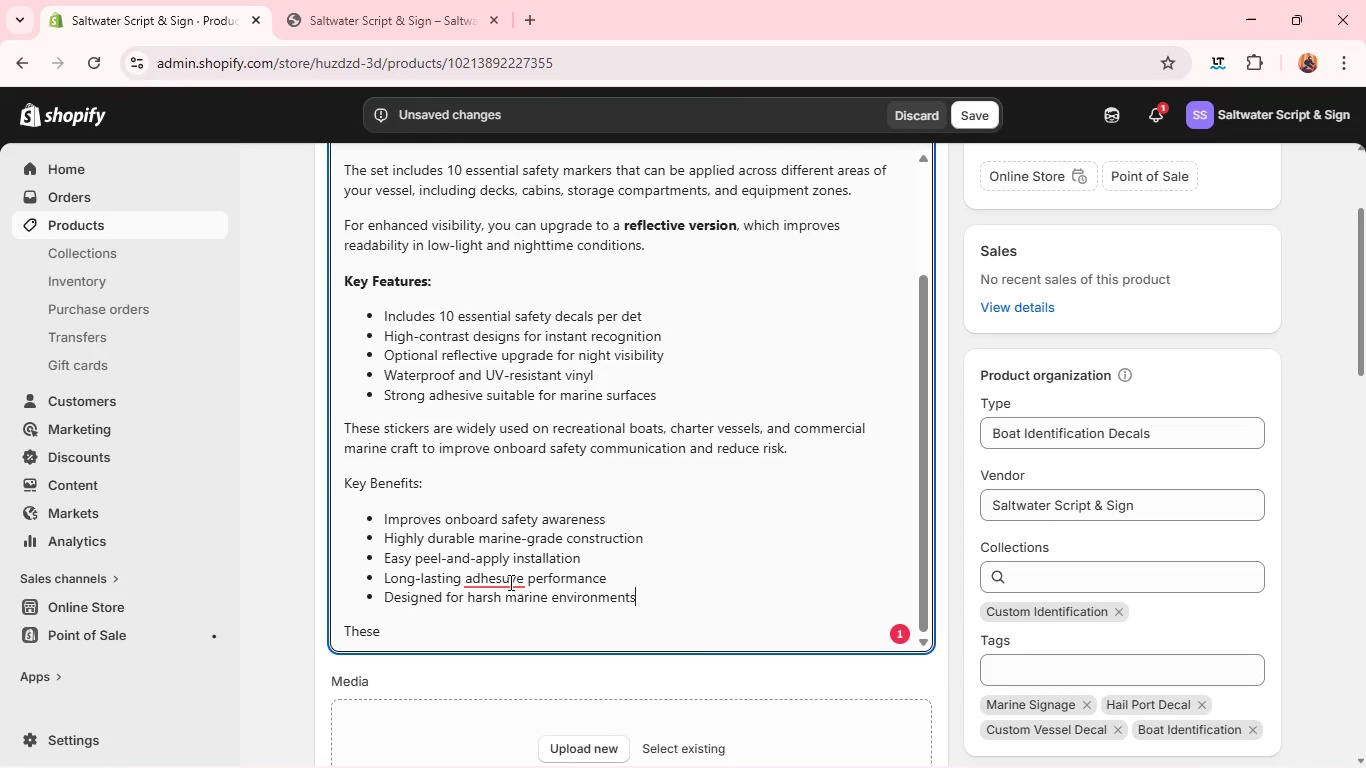 
left_click([506, 582])
 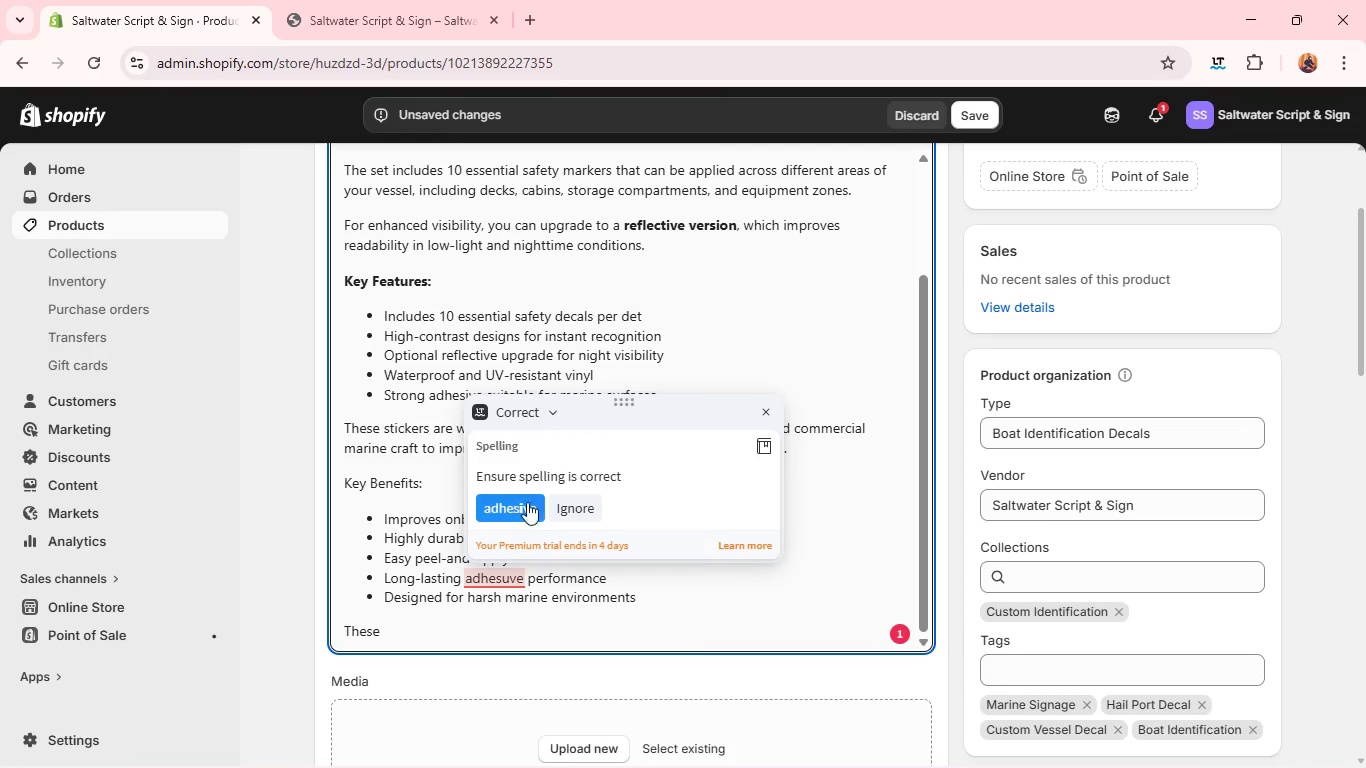 
left_click([525, 507])
 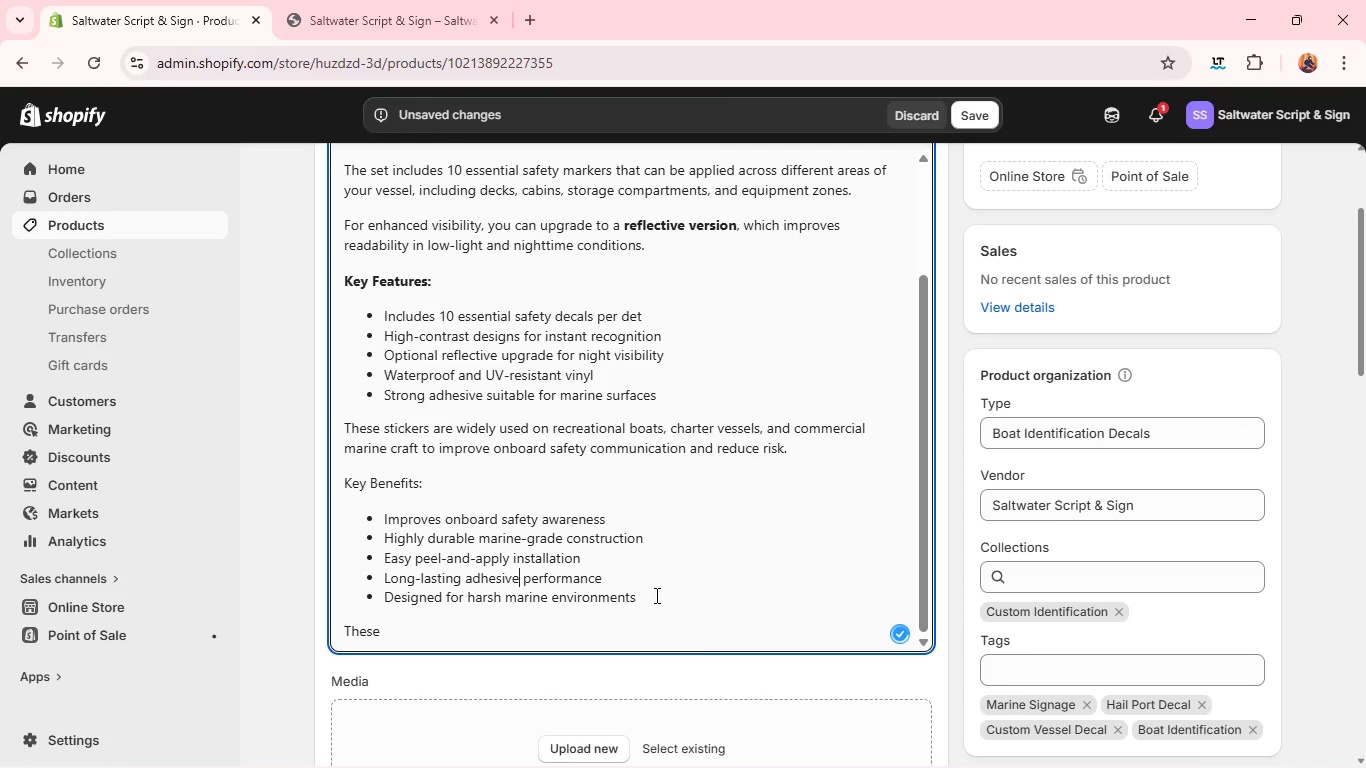 
left_click([666, 598])
 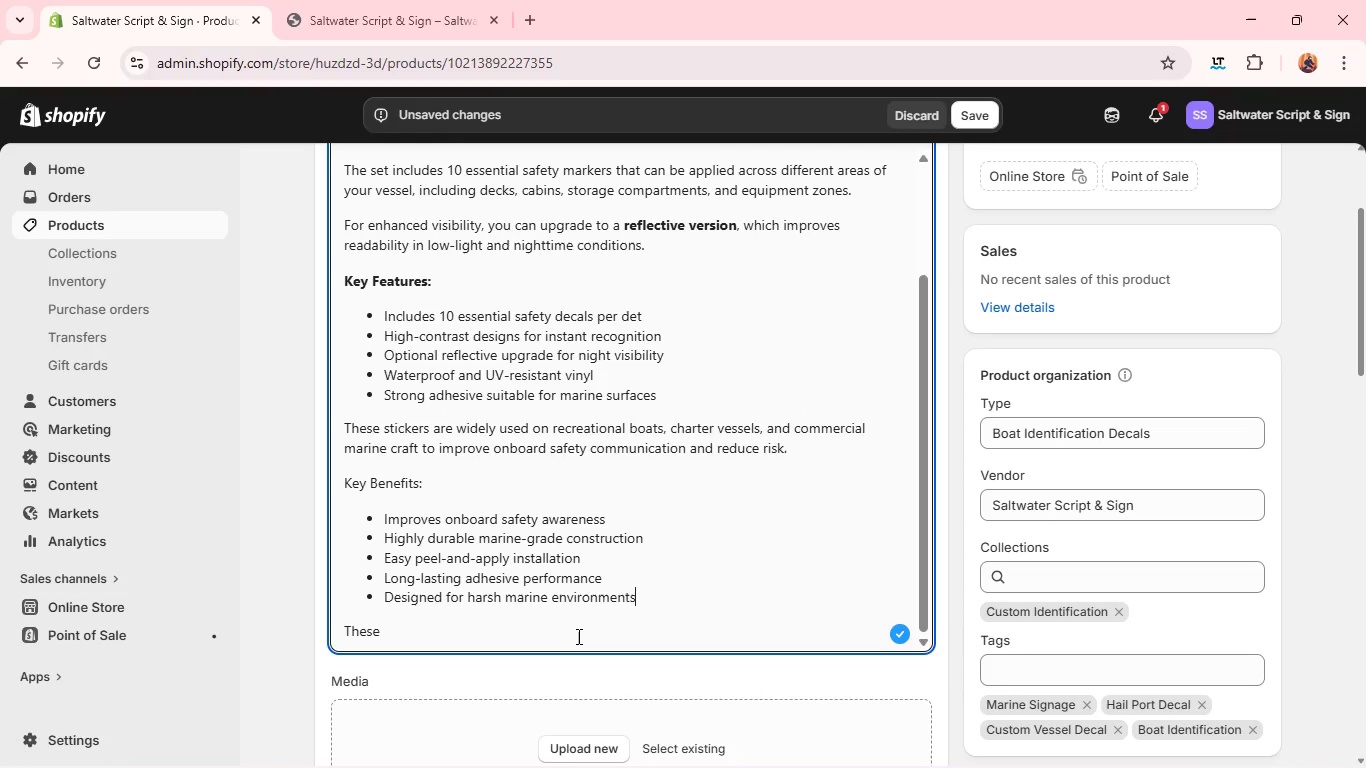 
double_click([577, 636])
 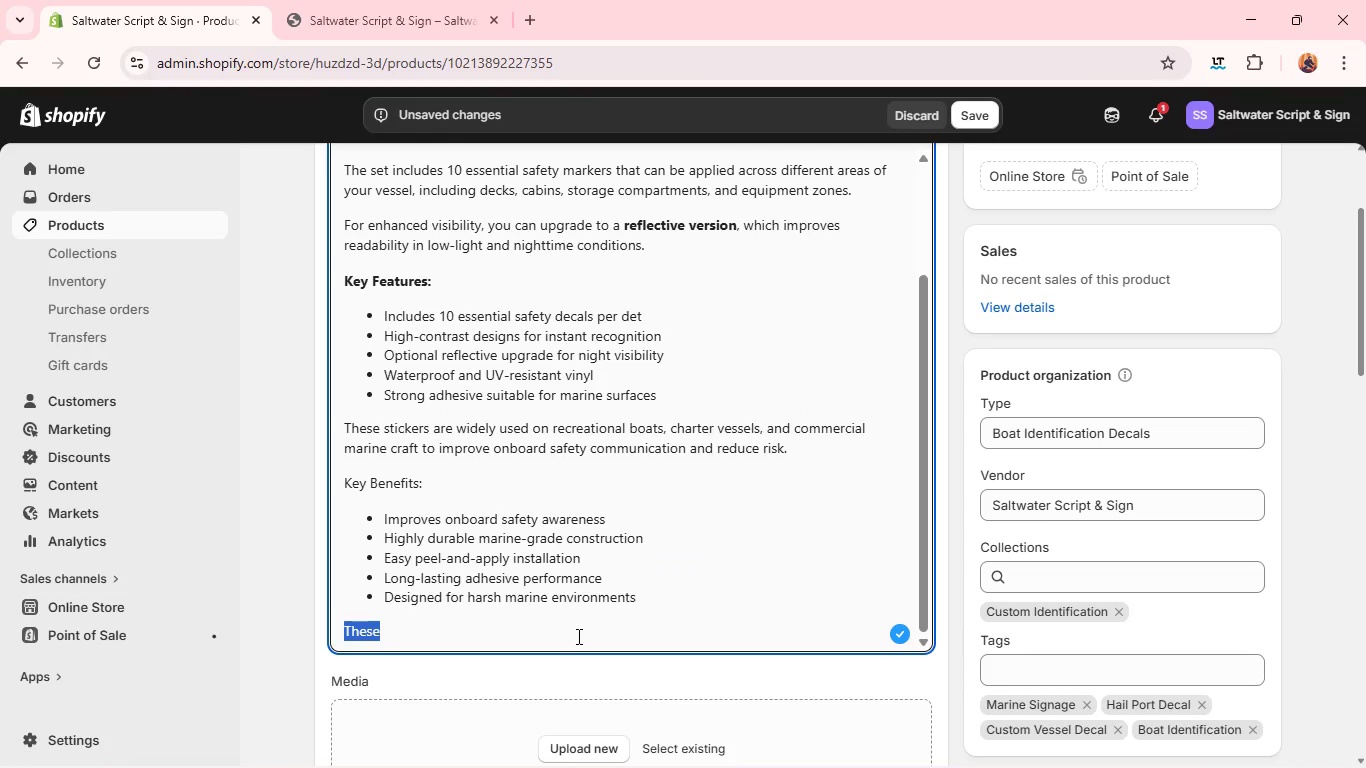 
type(A simple vu)
key(Backspace)
key(Backspace)
type(but critical uo)
key(Backspace)
type(pgrade for an )
key(Backspace)
key(Backspace)
type(ny vessel pro)
key(Backspace)
type(ioritizing a)
key(Backspace)
type(safety and compliance.)
 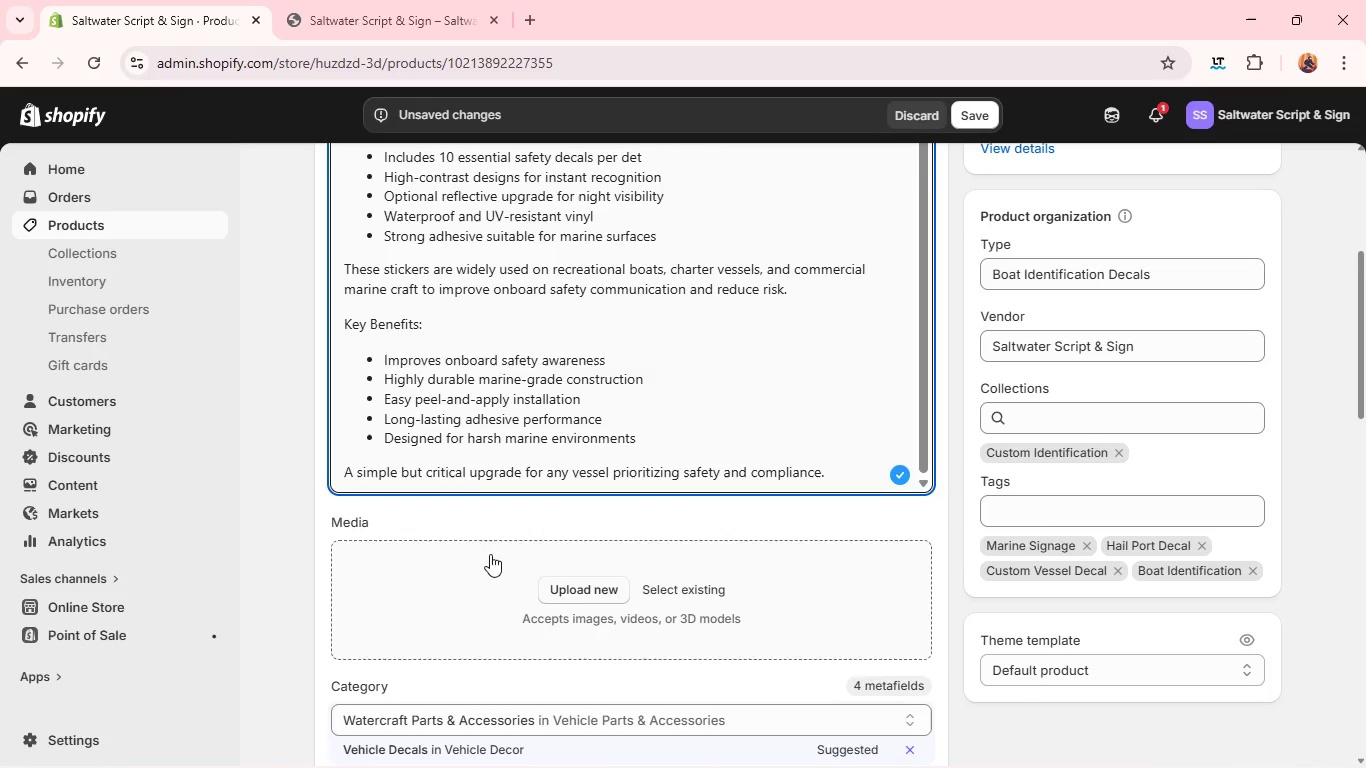 
double_click([388, 344])
 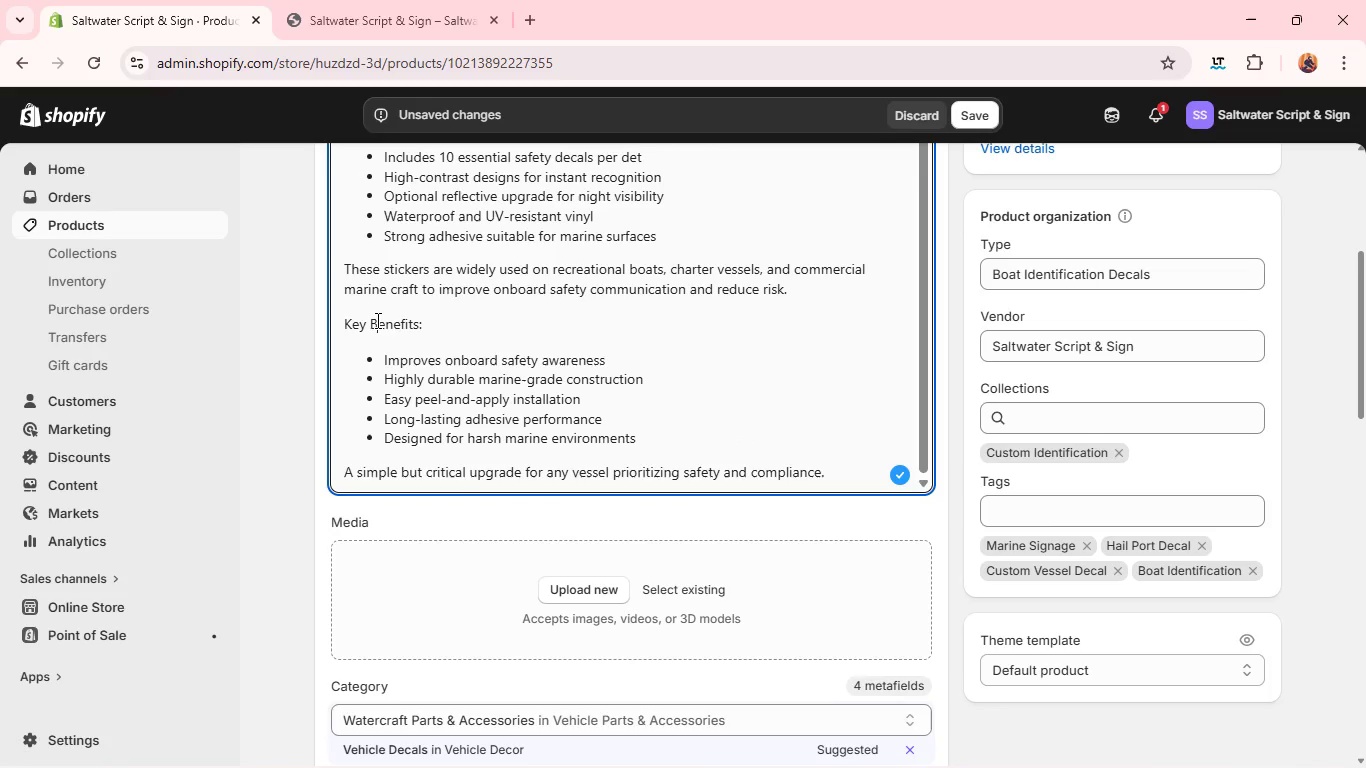 
double_click([376, 320])
 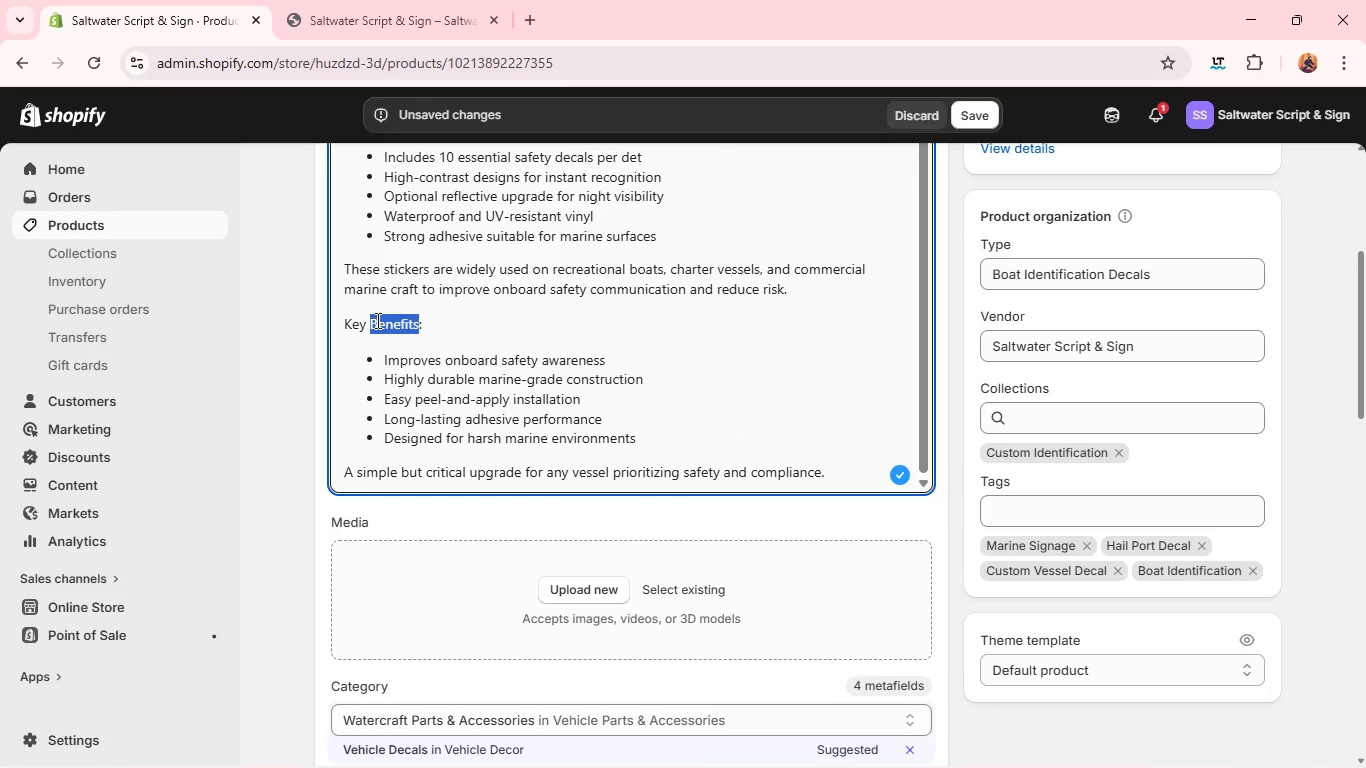 
triple_click([376, 320])
 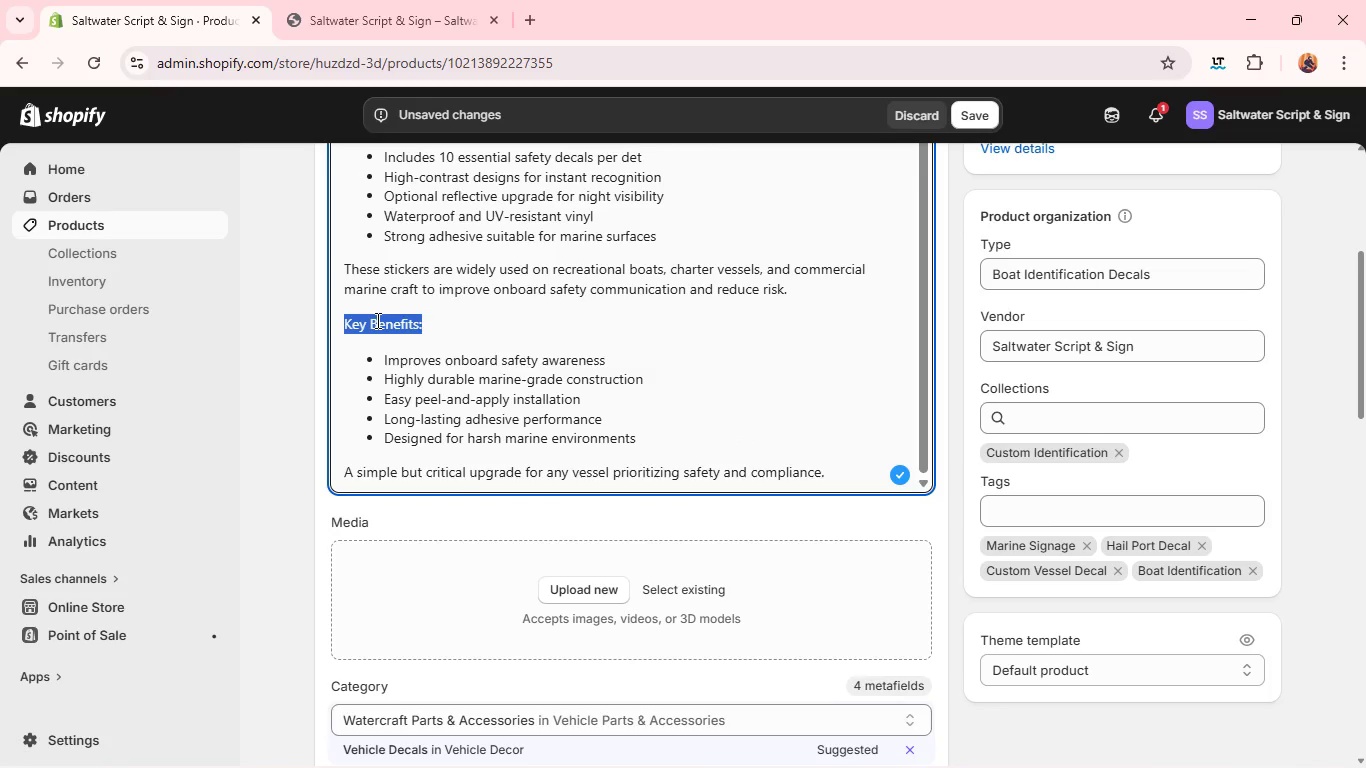 
key(Control+V)
 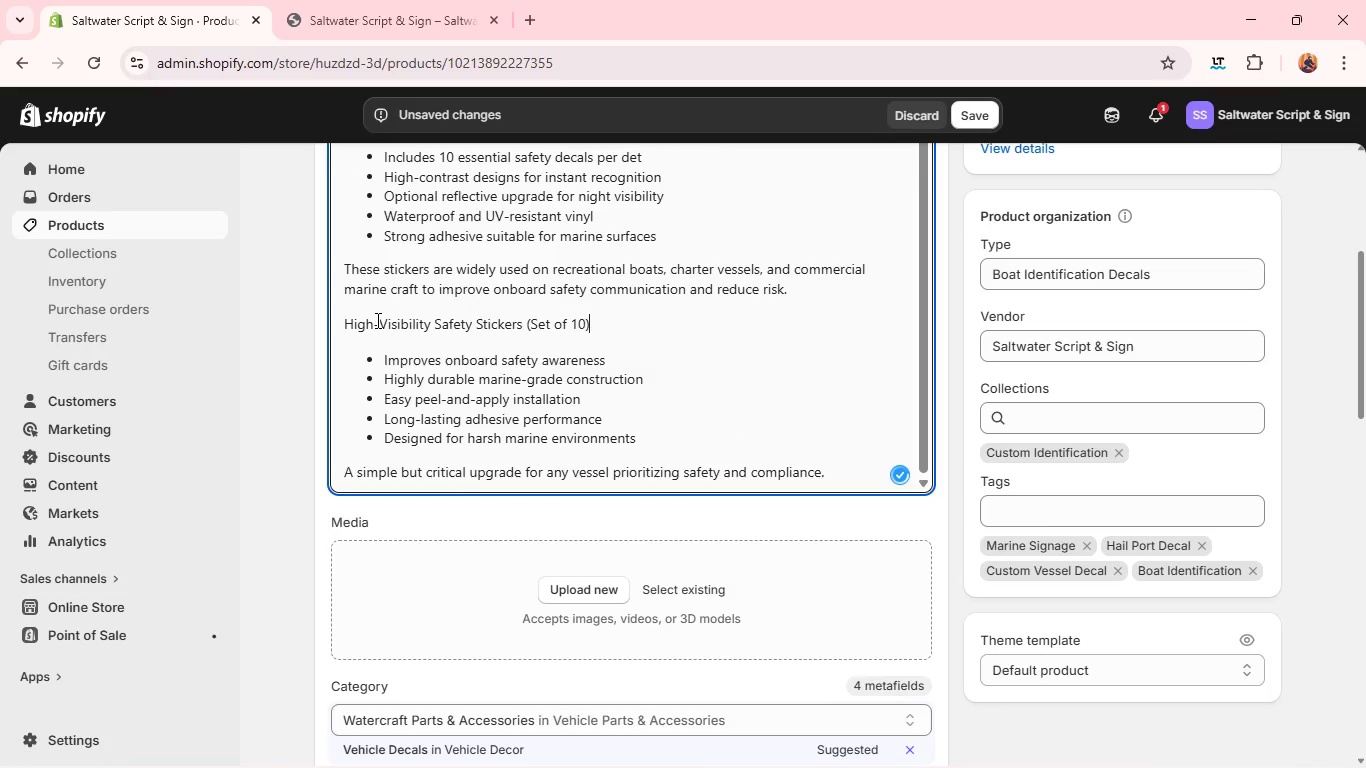 
key(Control+Shift+ShiftLeft)
 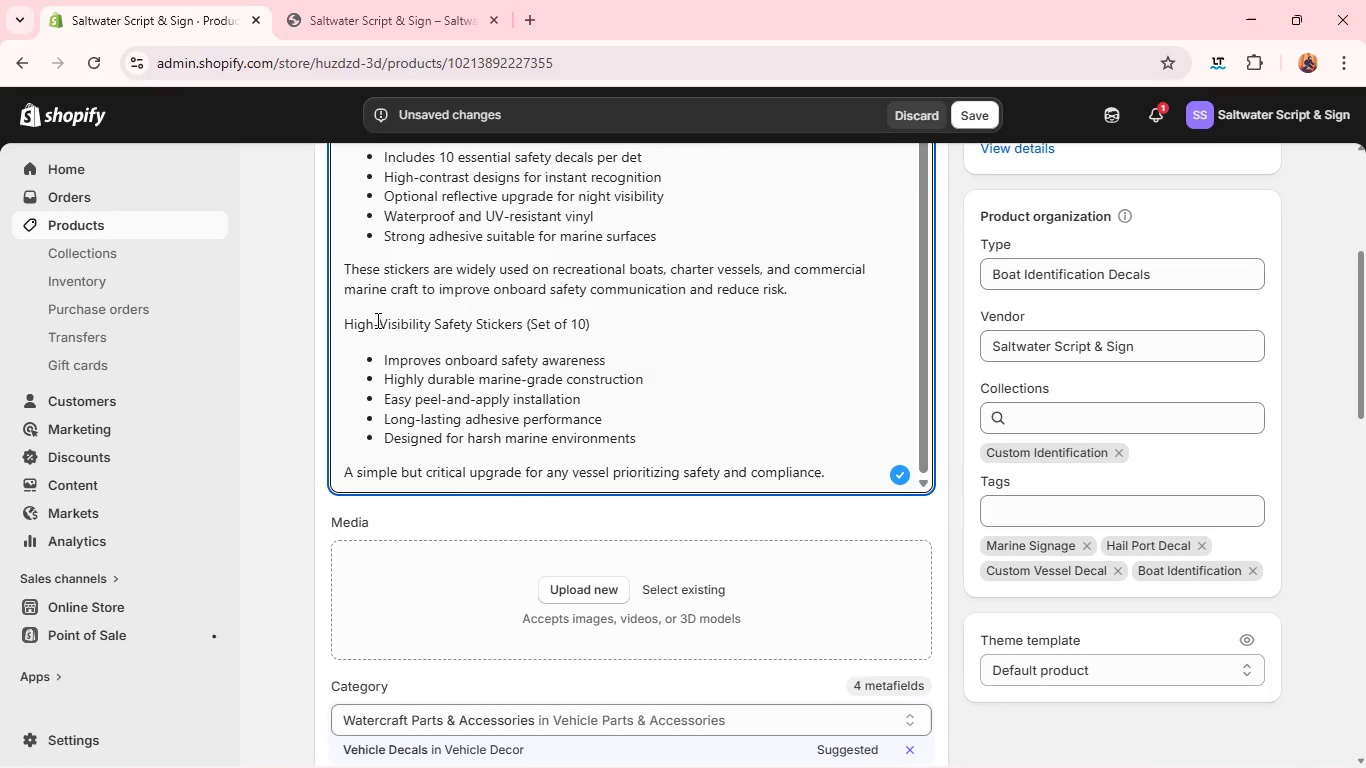 
key(Control+Z)
 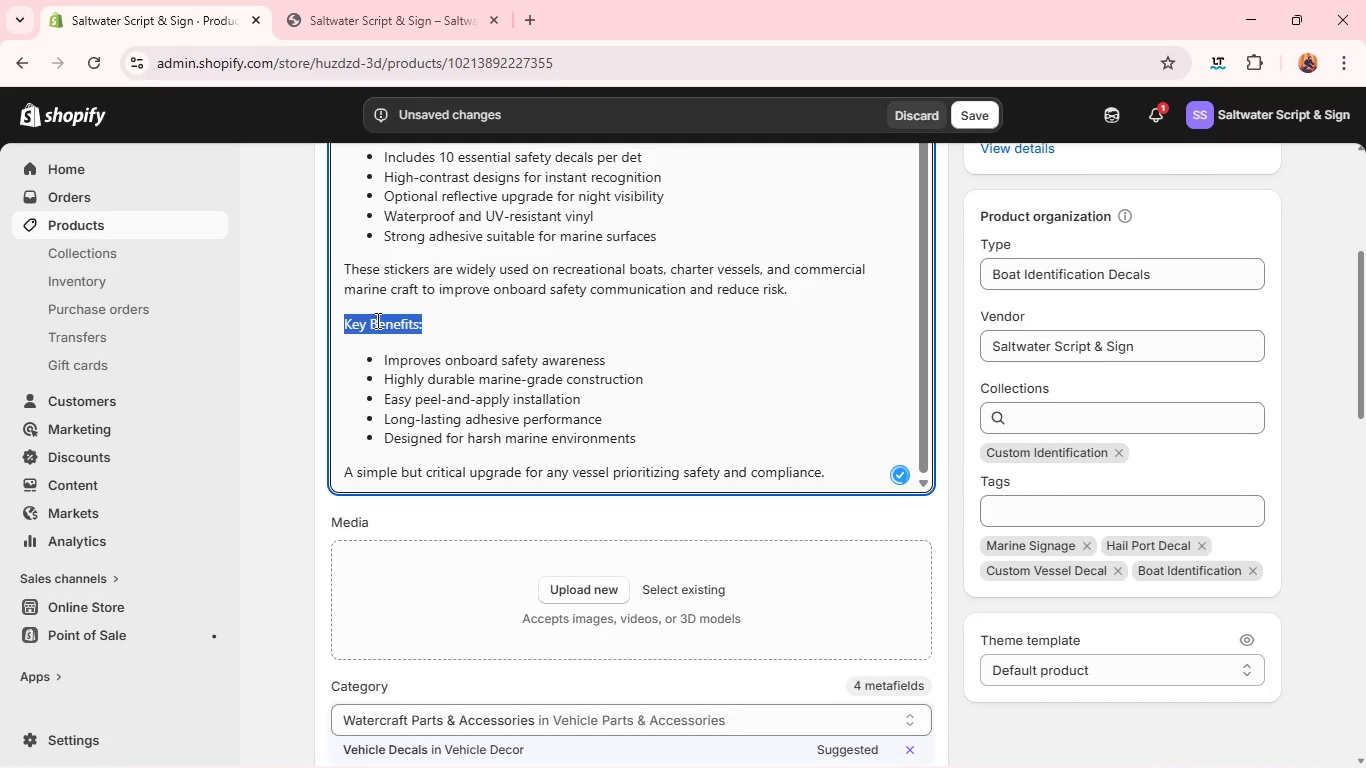 
key(Control+B)
 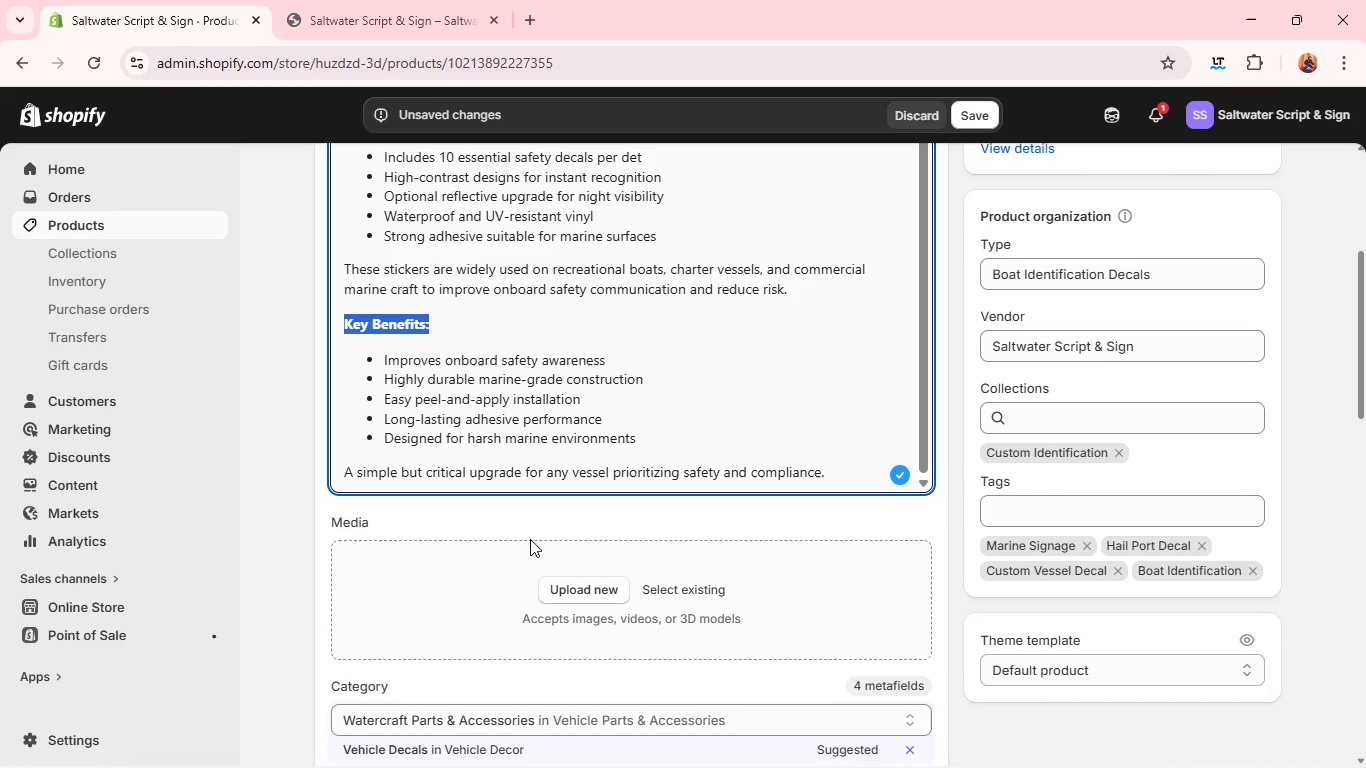 
left_click([583, 592])
 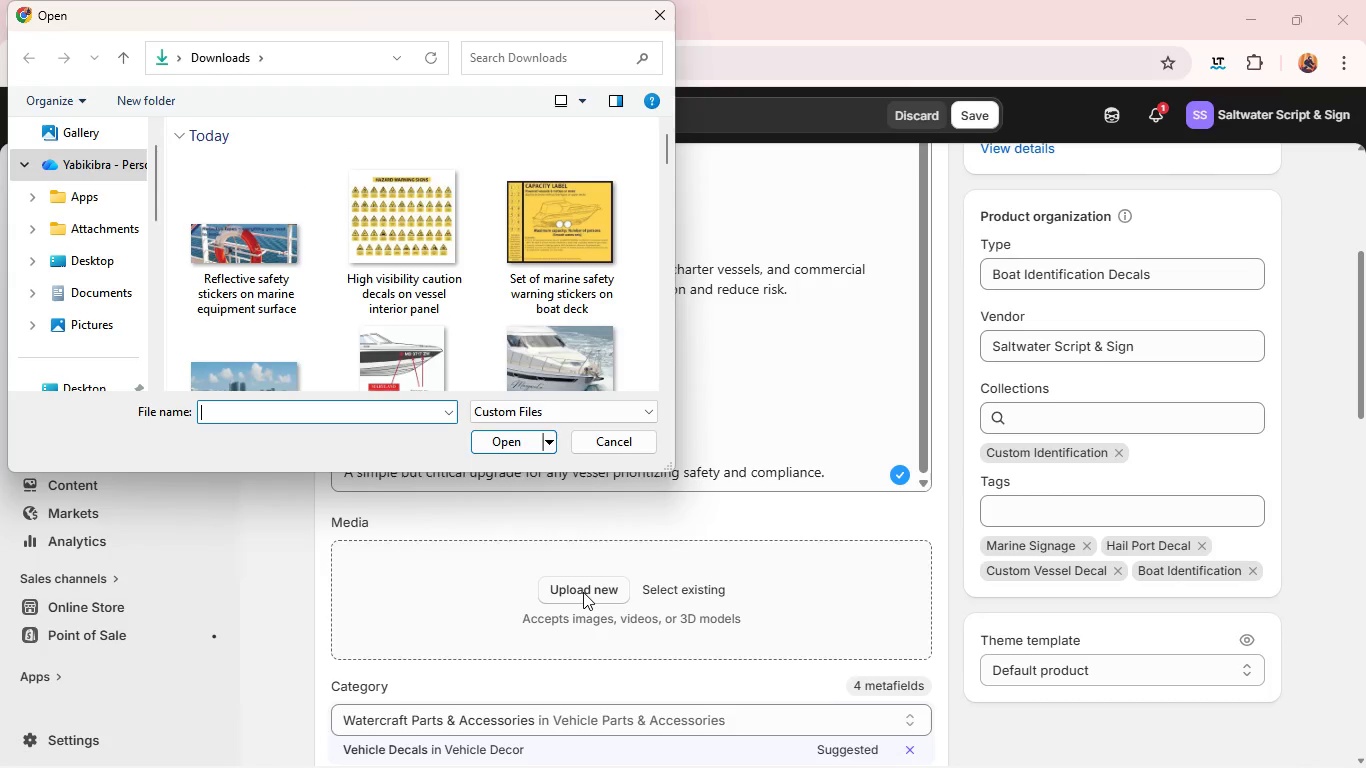 
wait(10.28)
 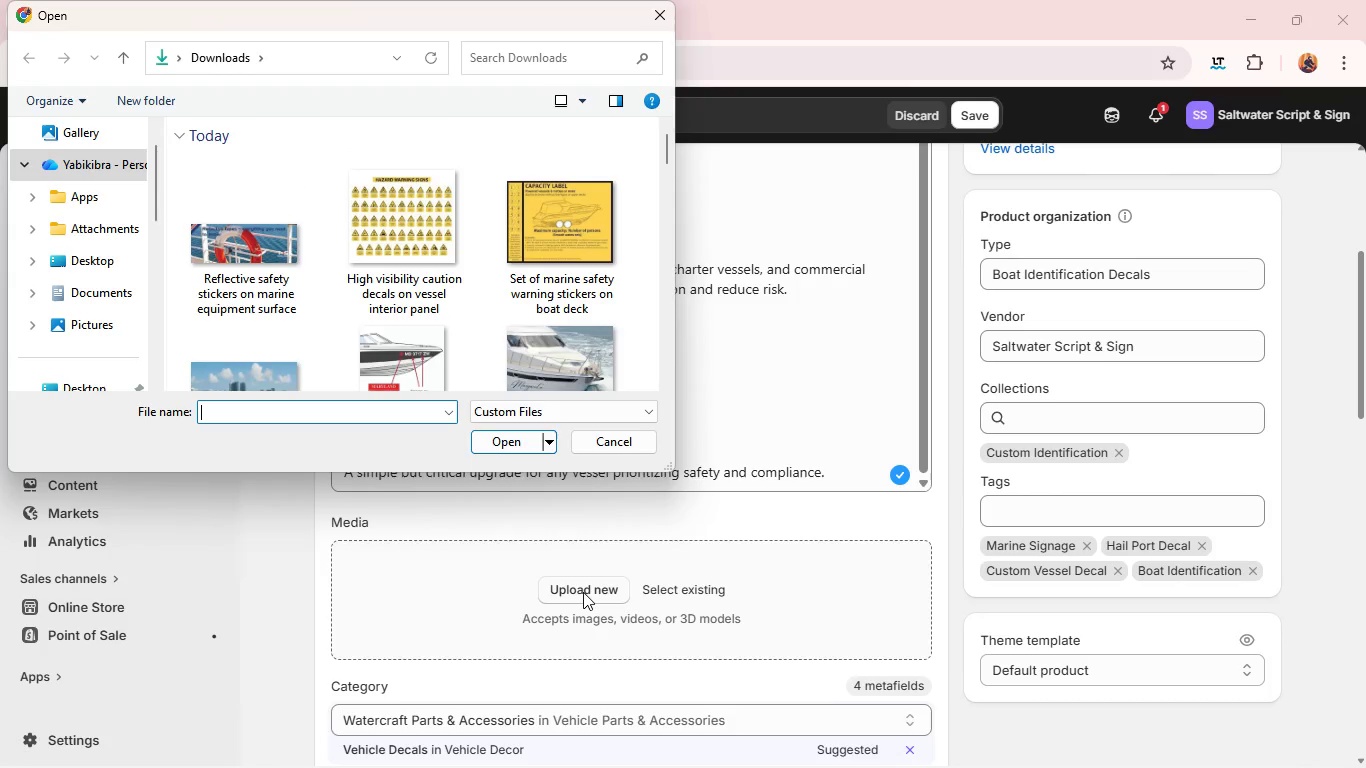 
left_click([580, 251])
 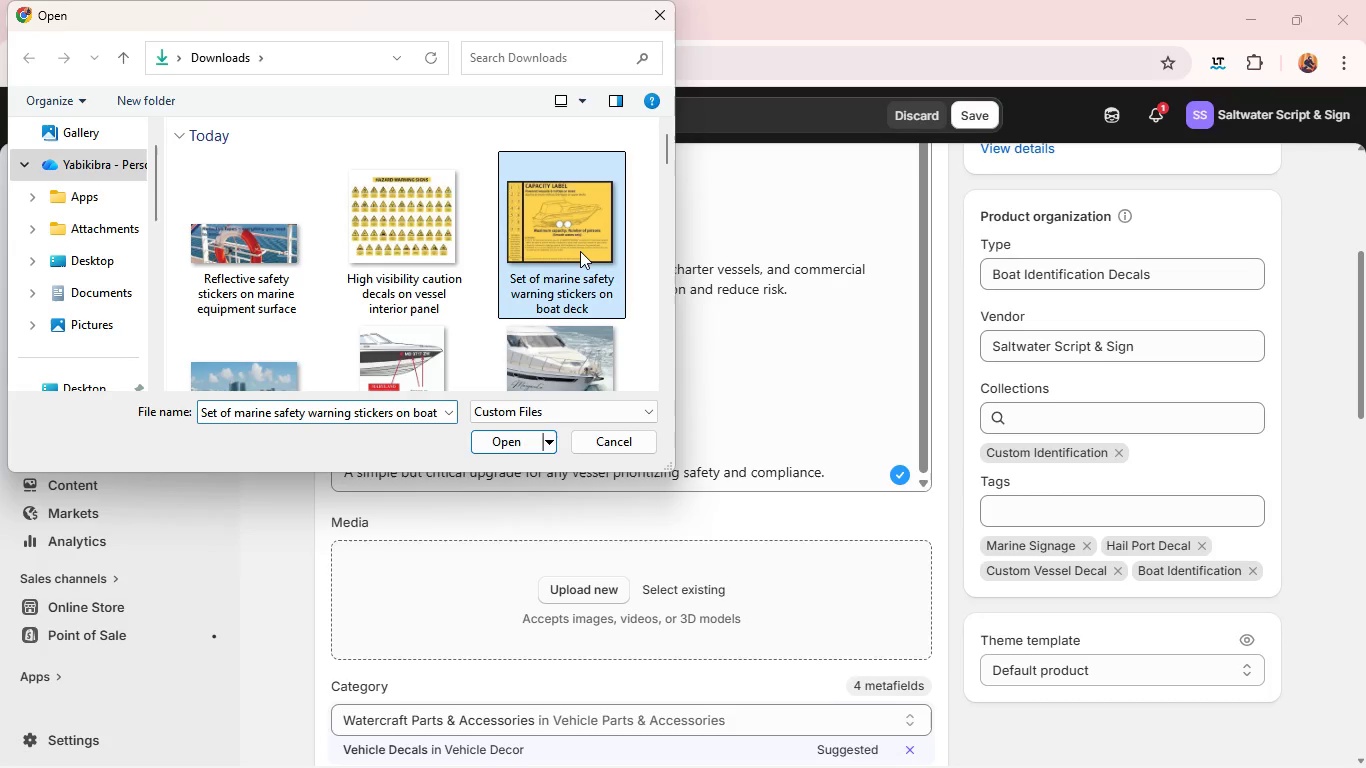 
hold_key(key=ControlLeft, duration=1.47)
left_click([438, 242])
 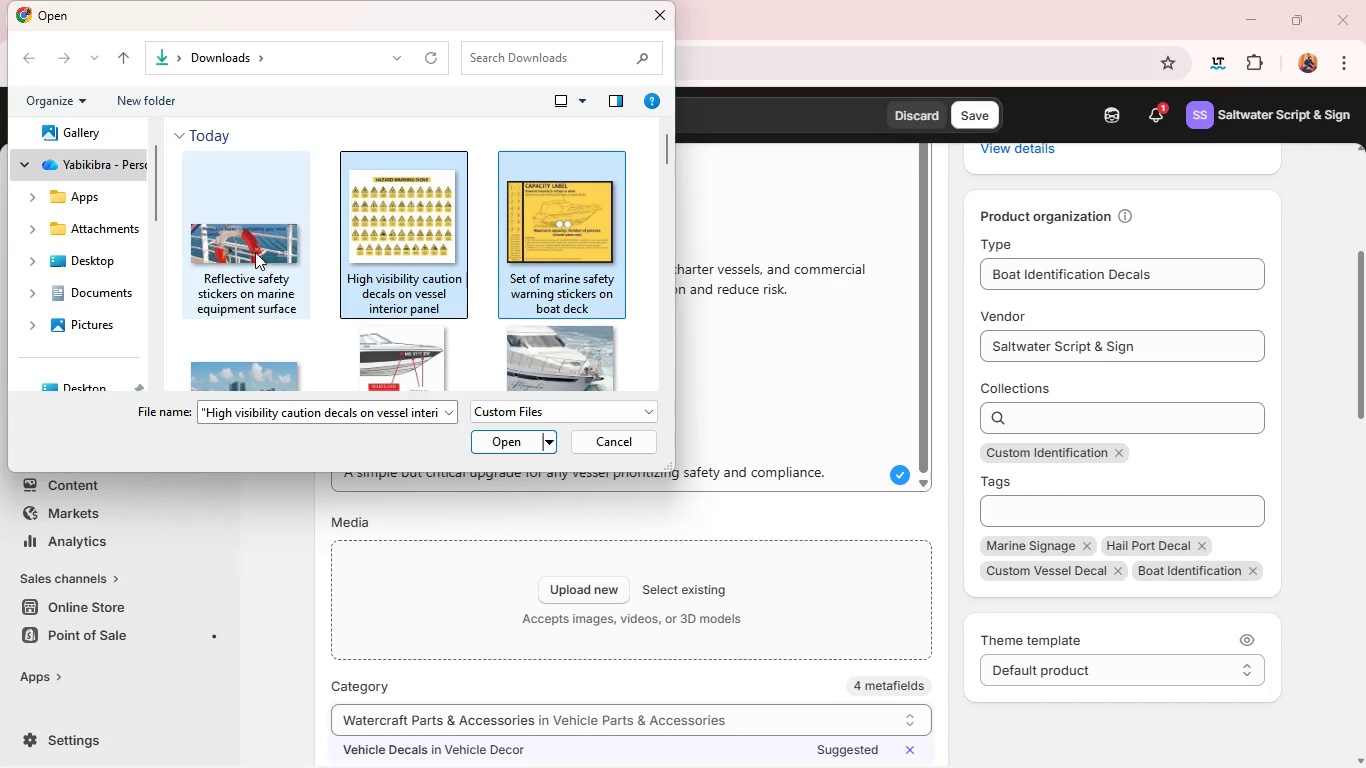 
left_click([255, 252])
 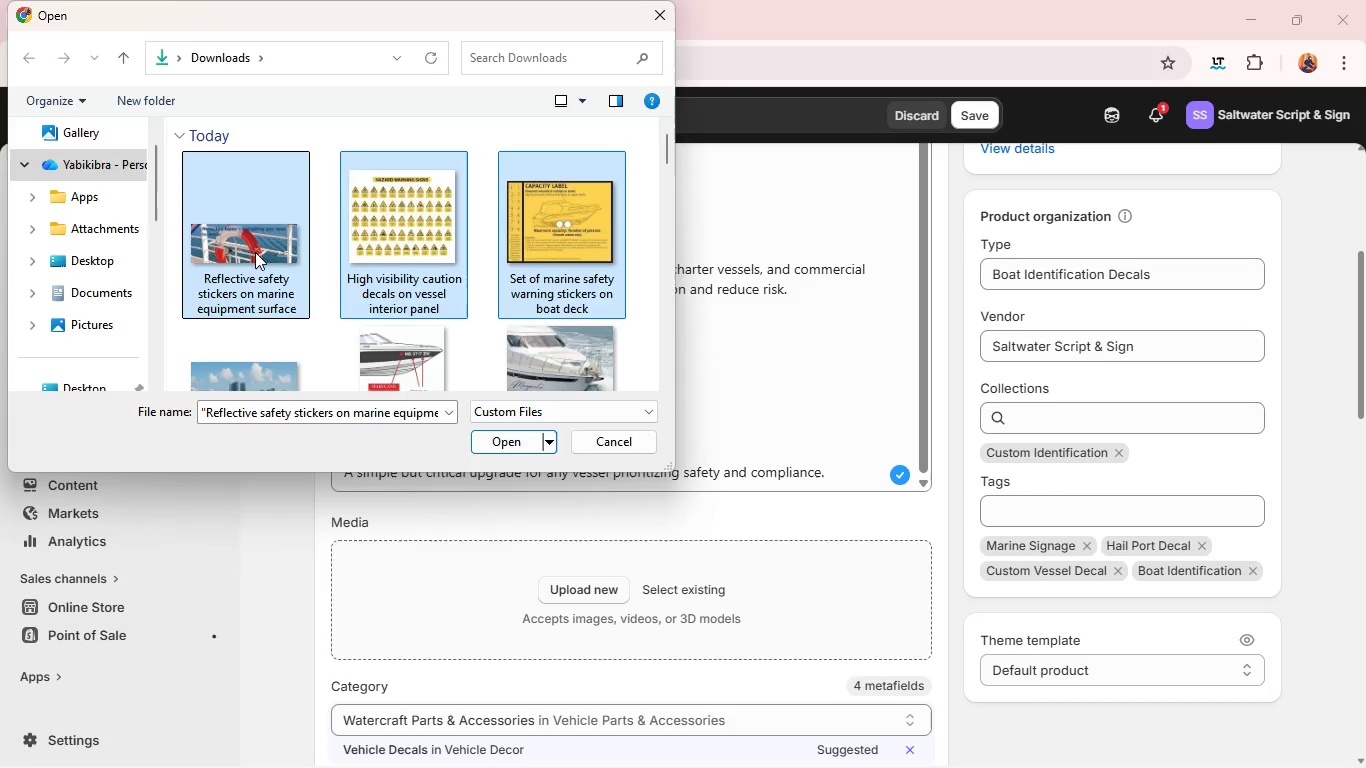 
key(Enter)
 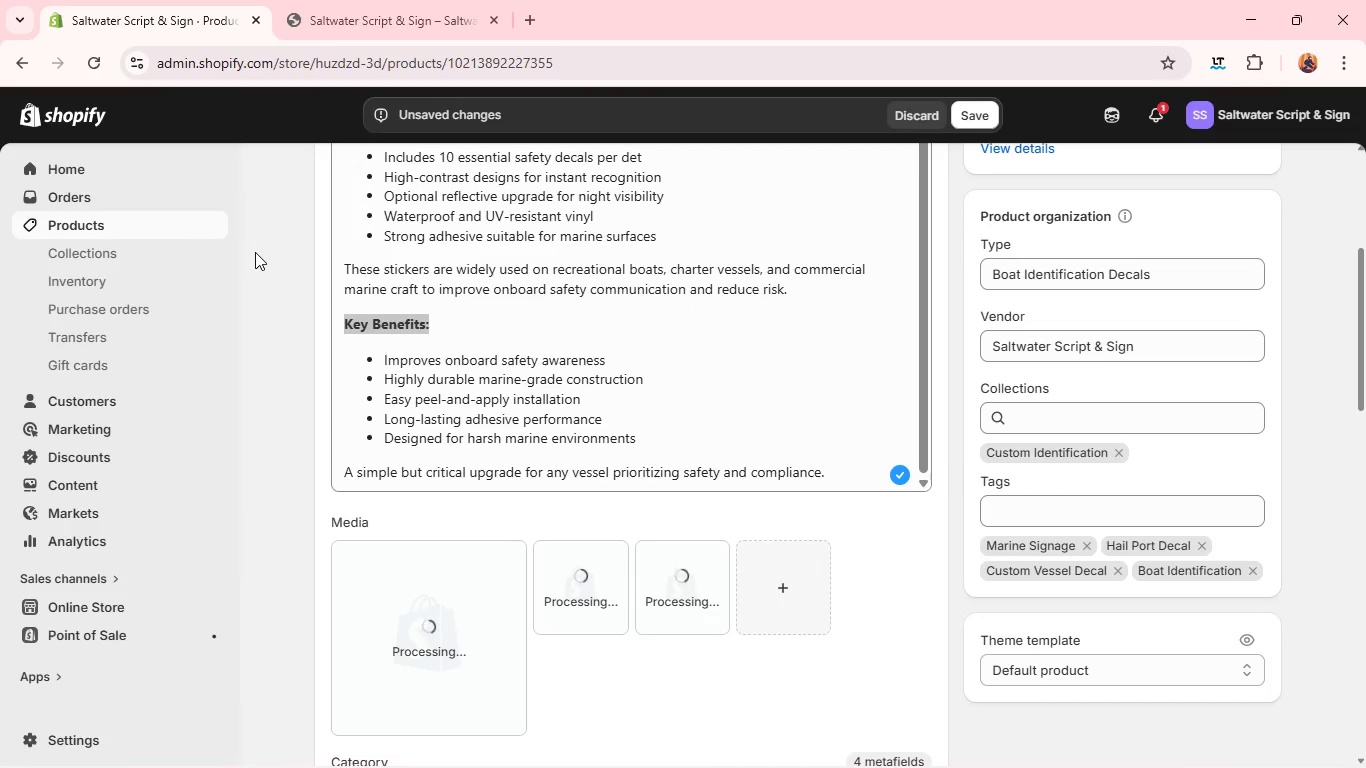 
wait(8.52)
 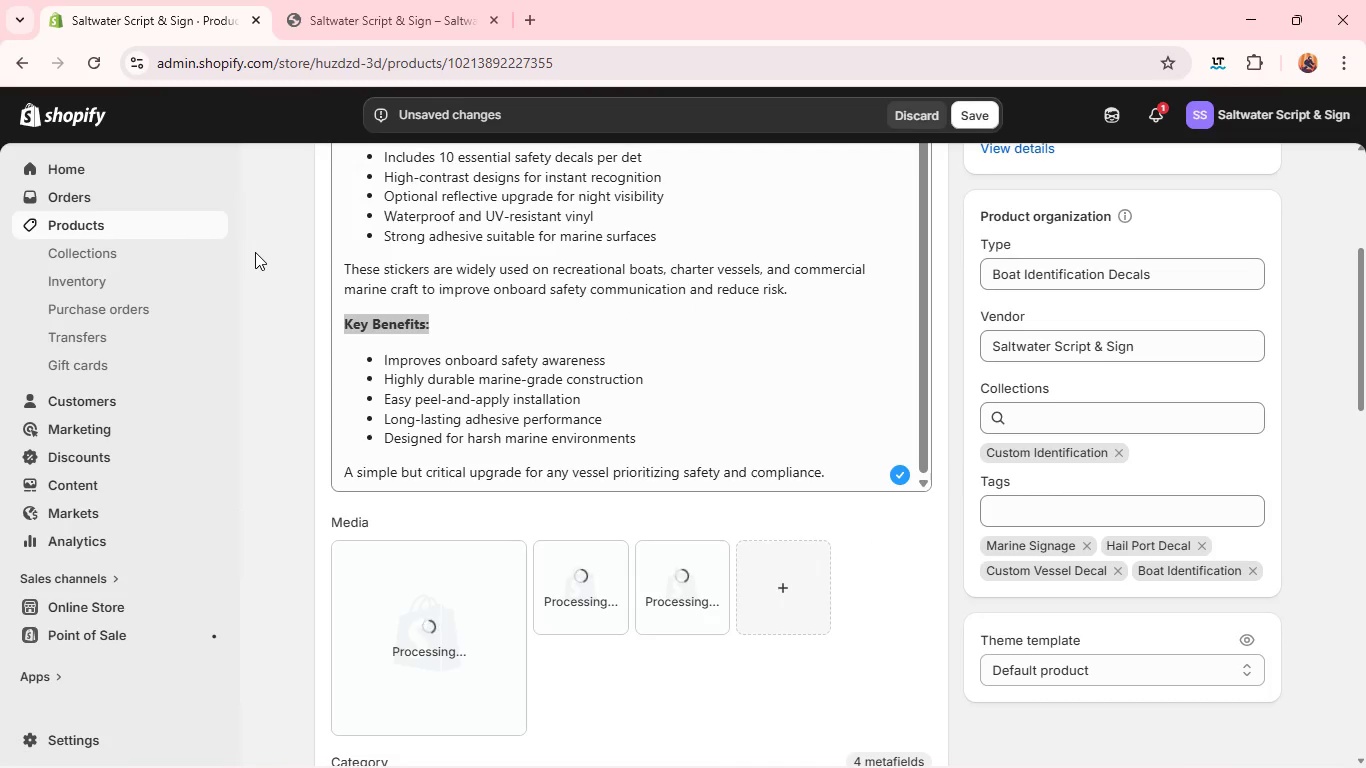 
left_click_drag(start_coordinate=[705, 578], to_coordinate=[423, 606])
 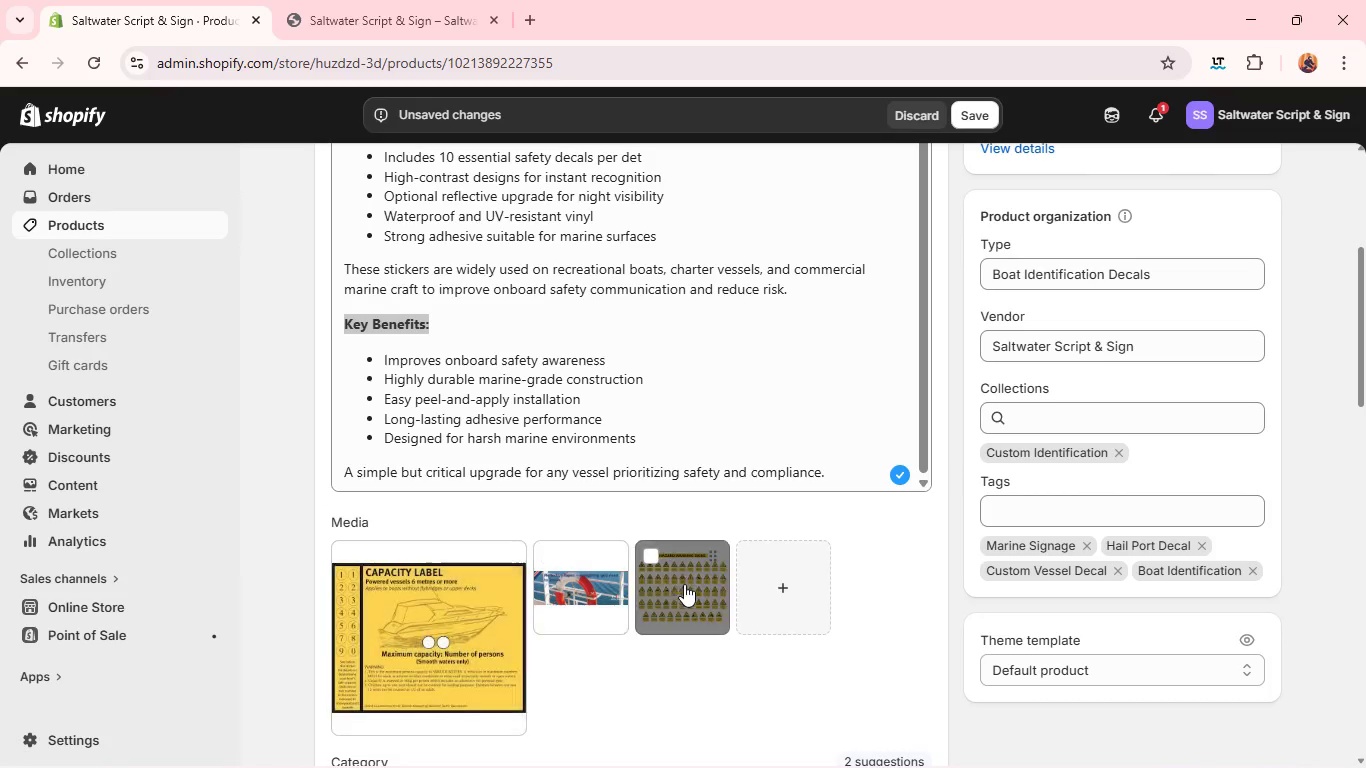 
left_click_drag(start_coordinate=[689, 582], to_coordinate=[593, 593])
 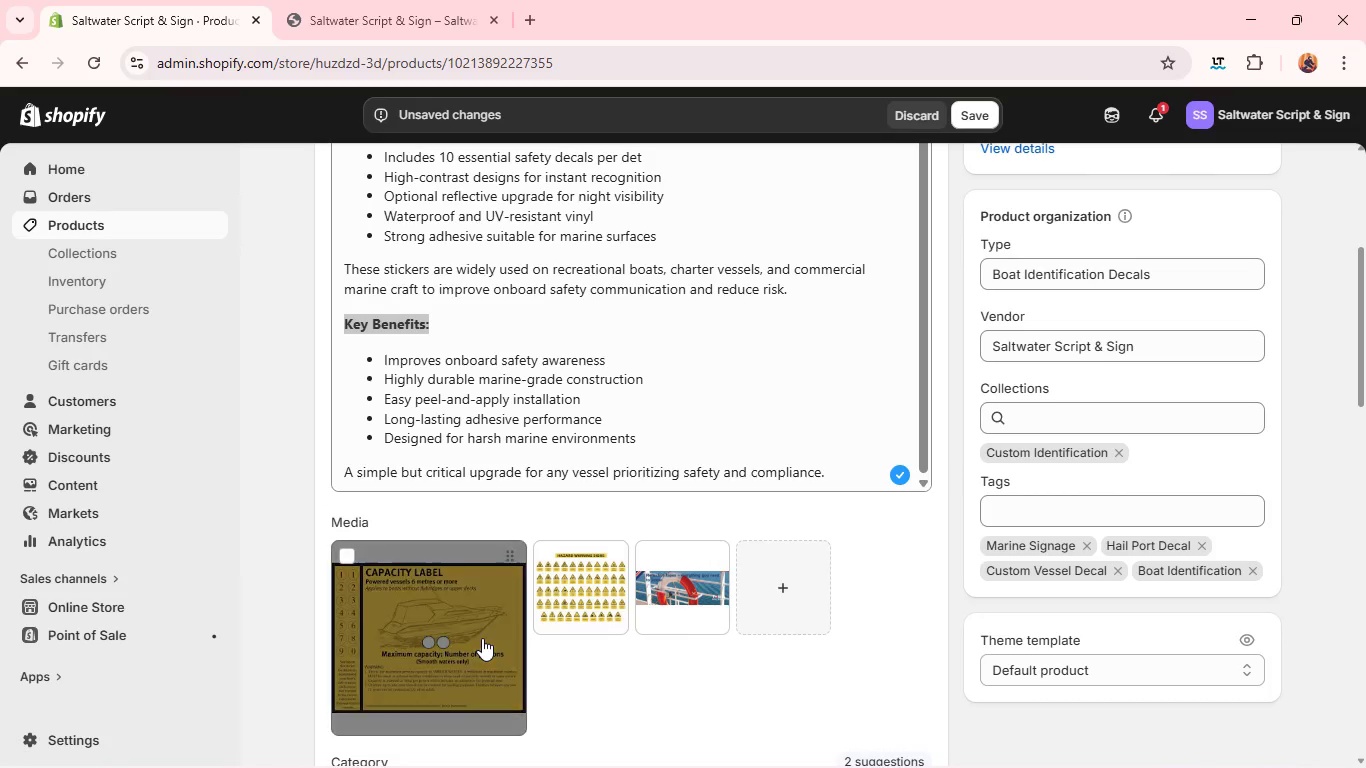 
left_click([482, 638])
 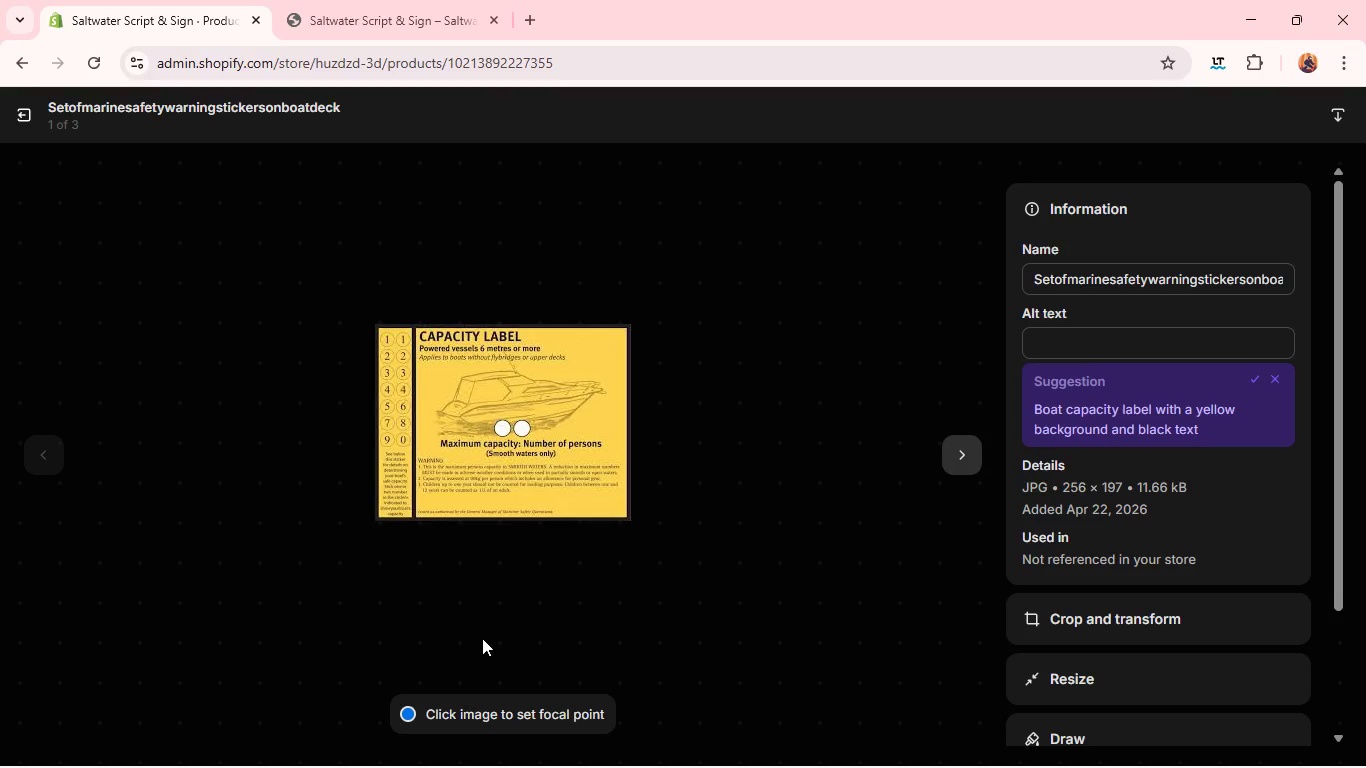 
wait(37.83)
 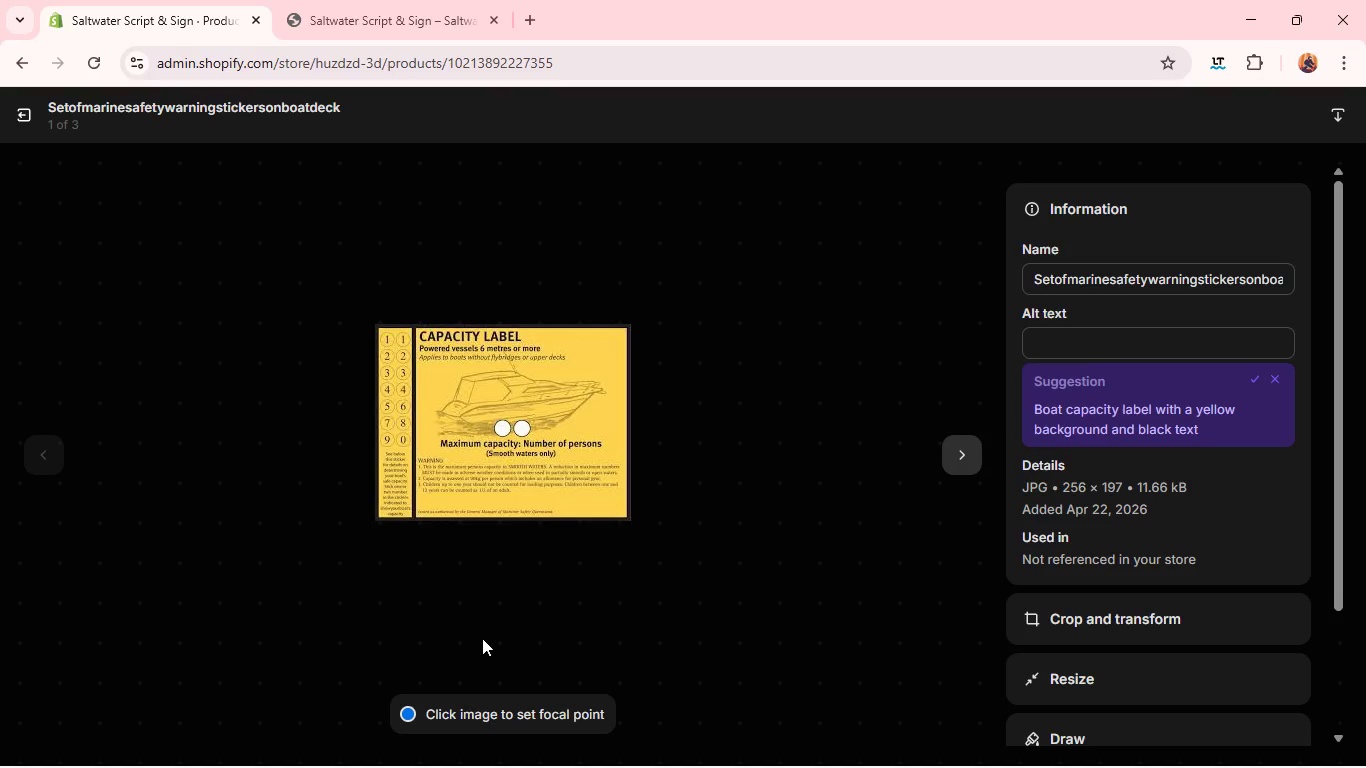 
left_click([1143, 341])
 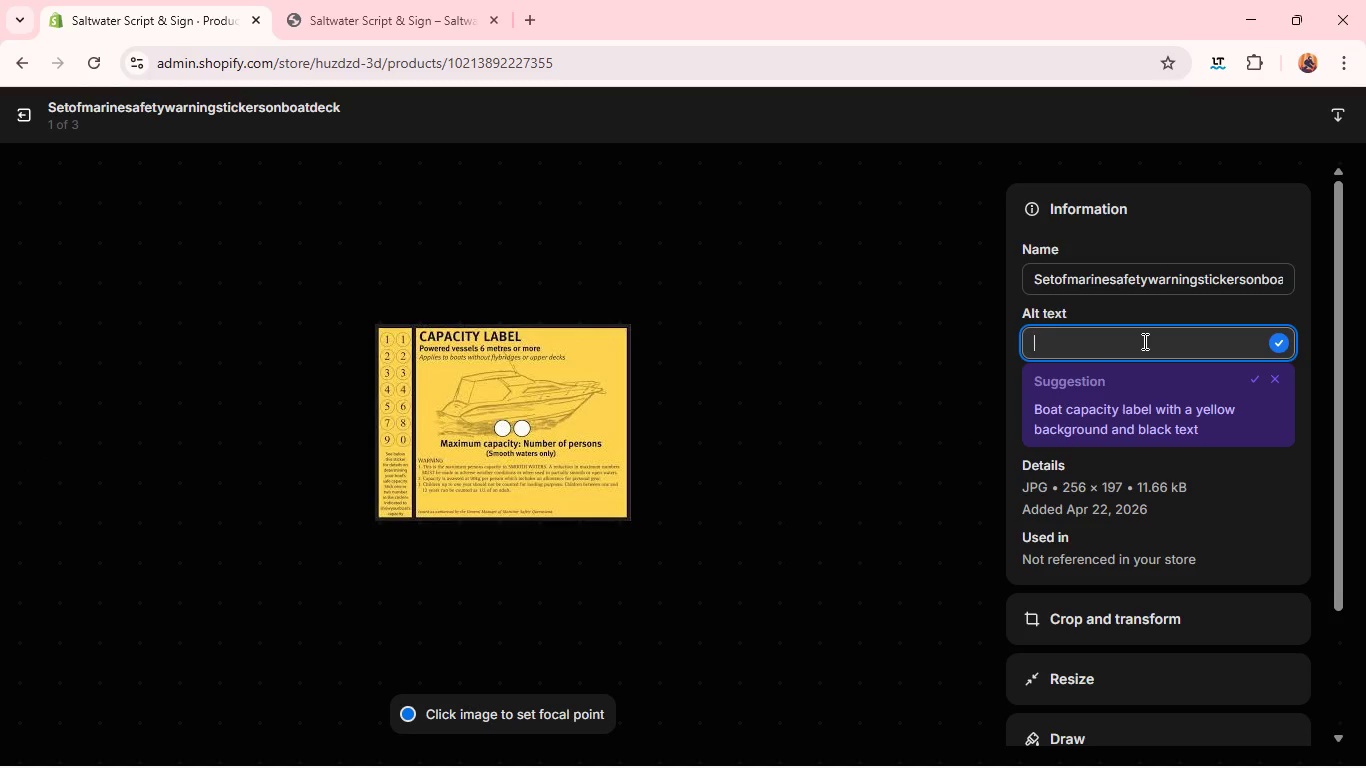 
key(Shift+ShiftLeft)
 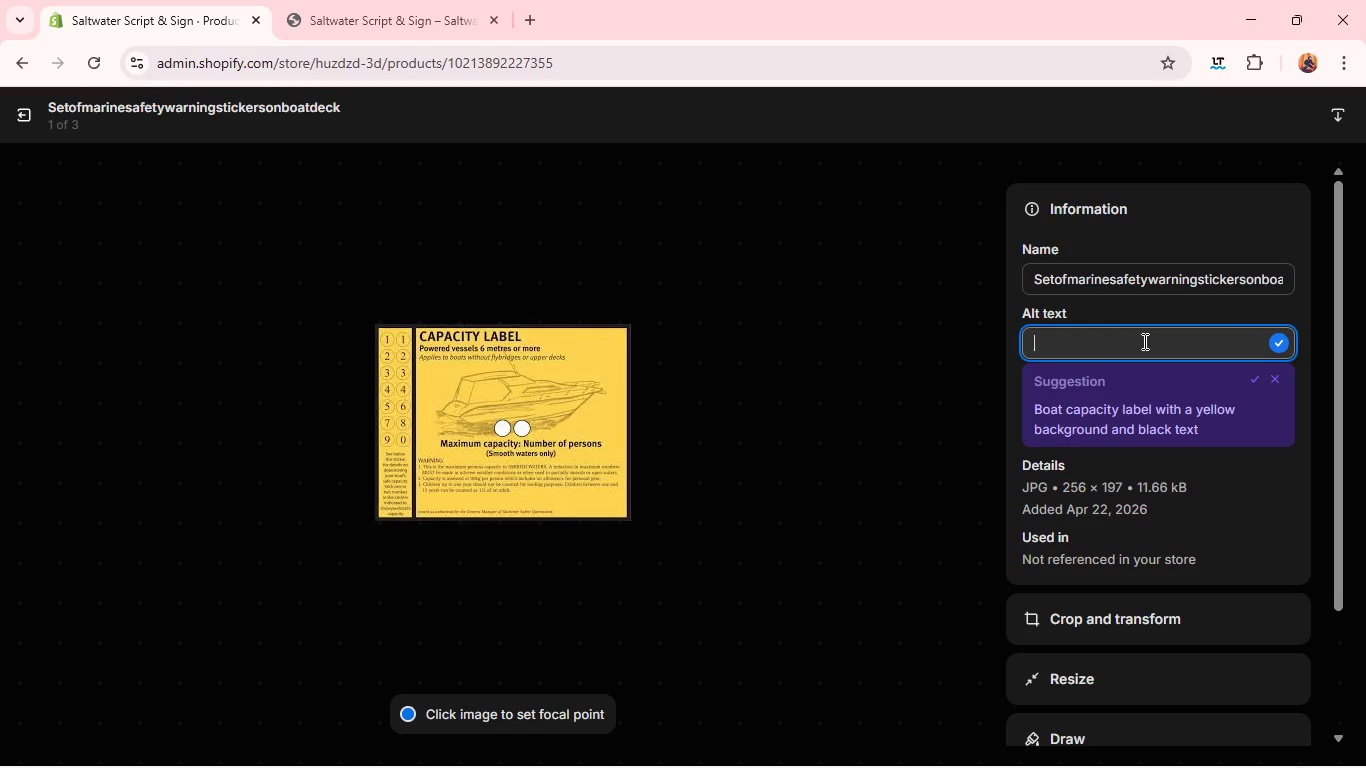 
wait(6.41)
 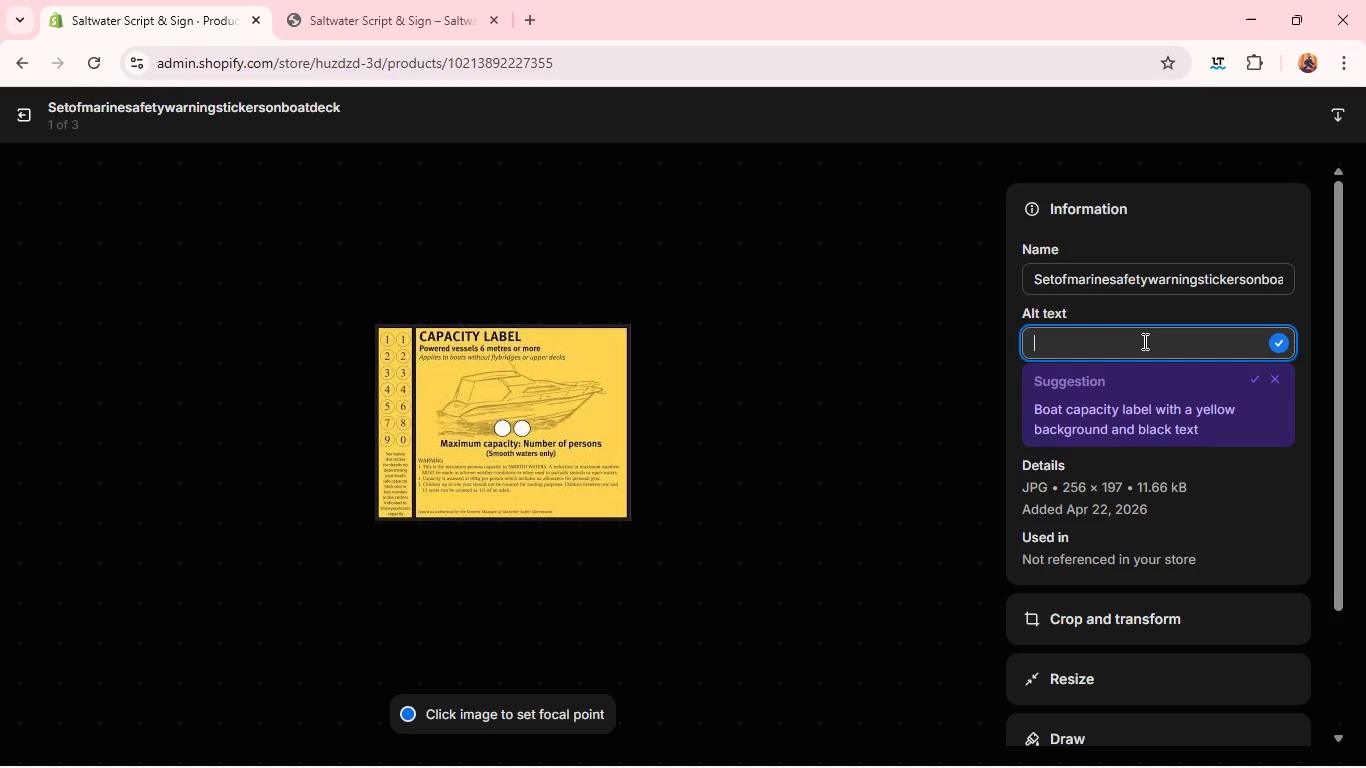 
type(Set of marine safety warning stickers on boat deck)
 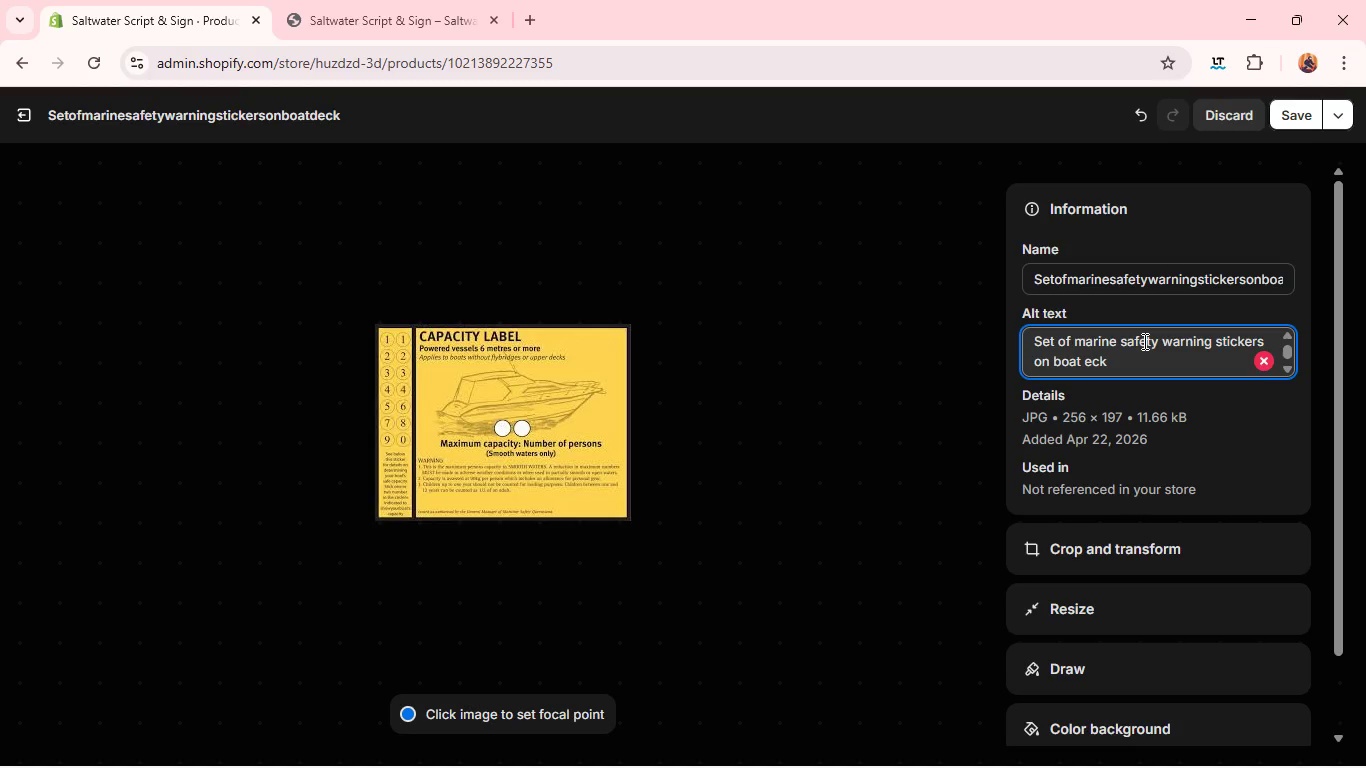 
wait(10.0)
 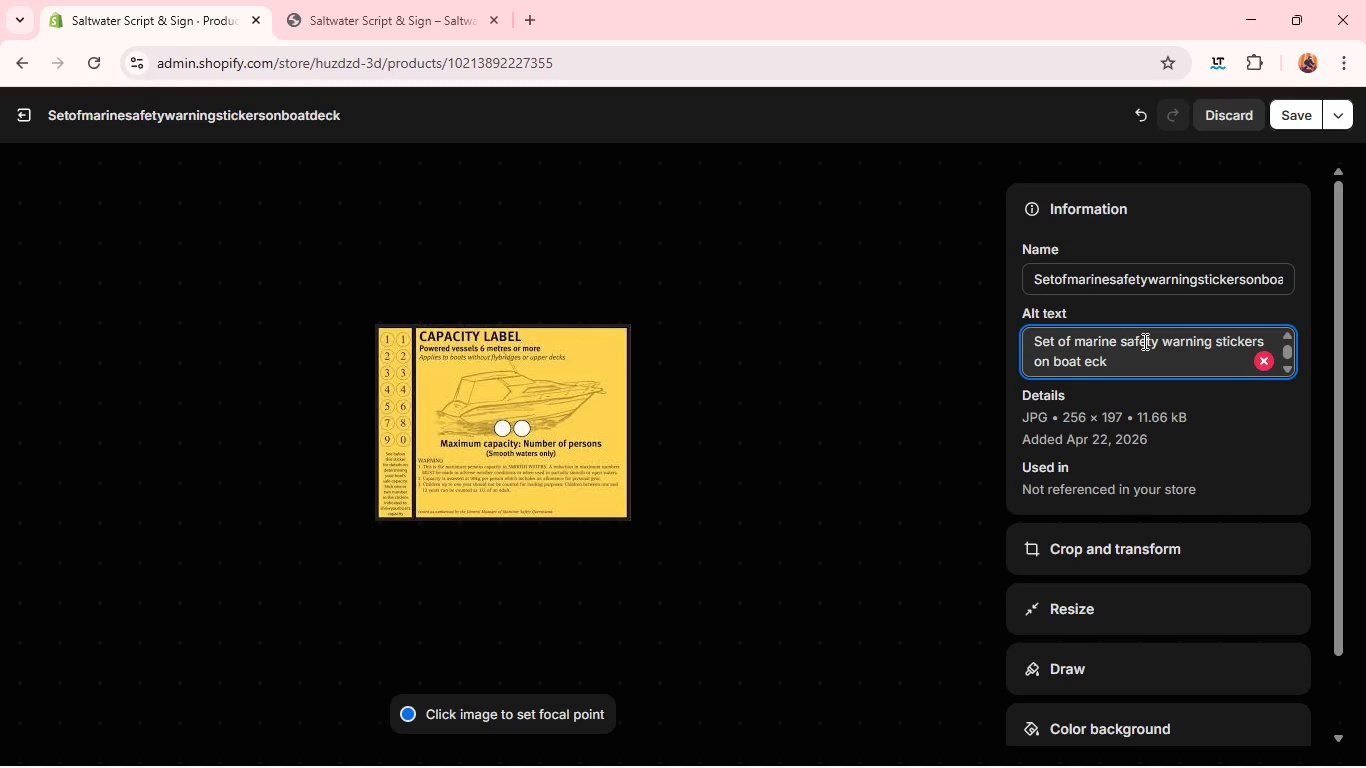 
left_click([1089, 362])
 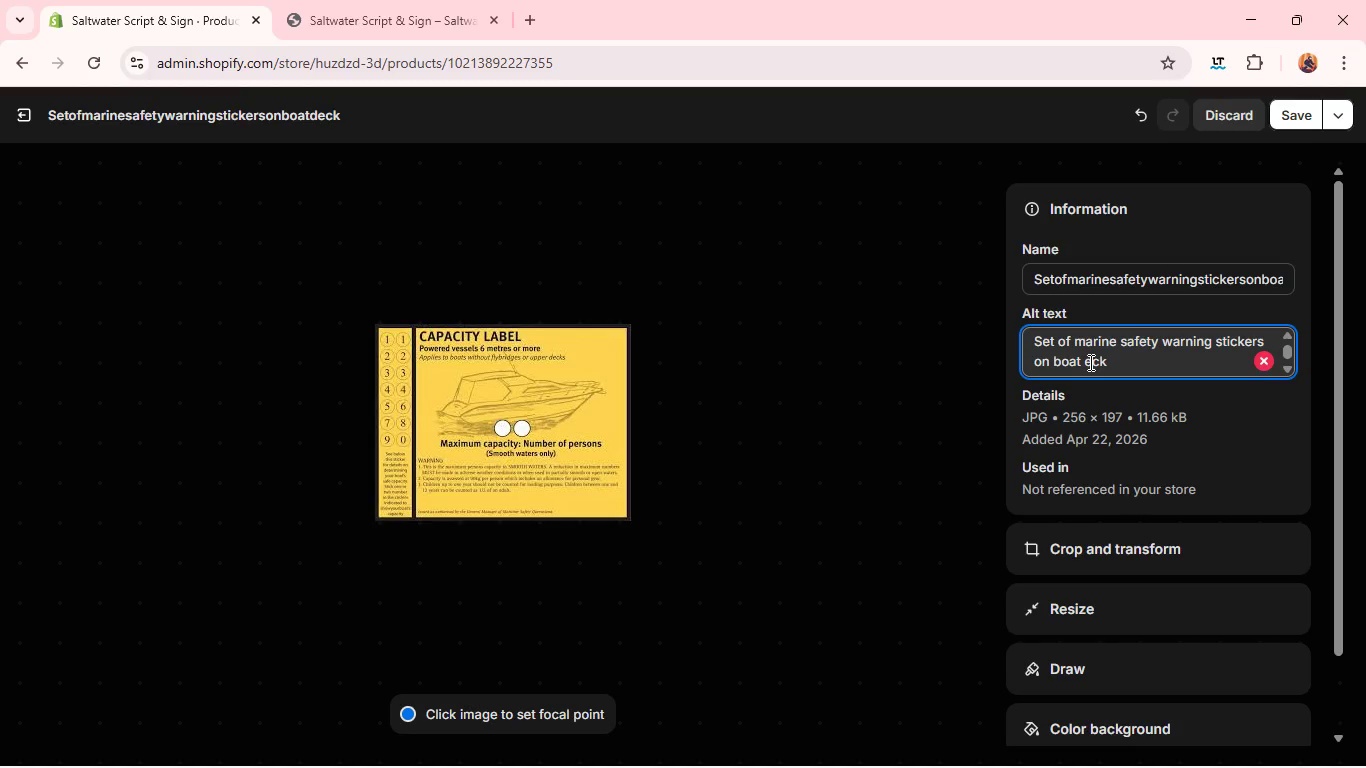 
key(ArrowLeft)
 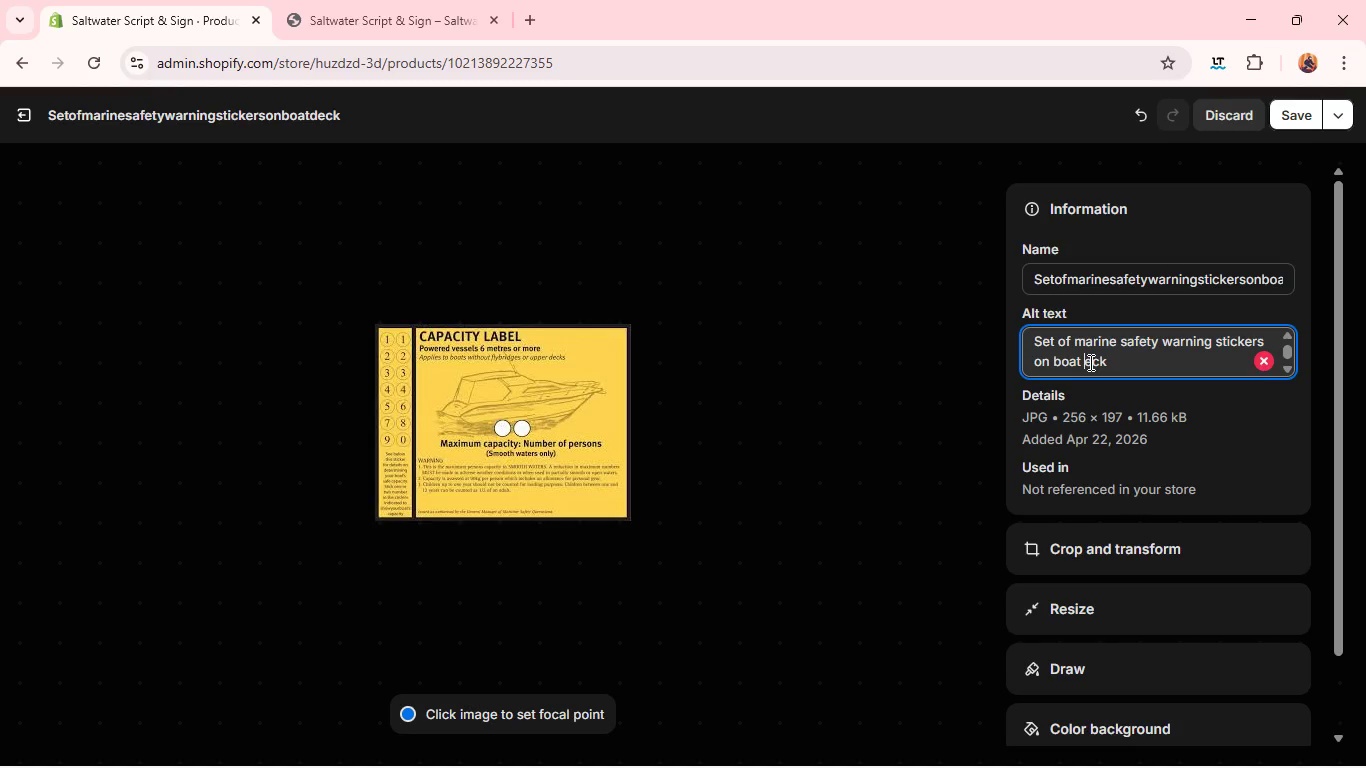 
key(D)
 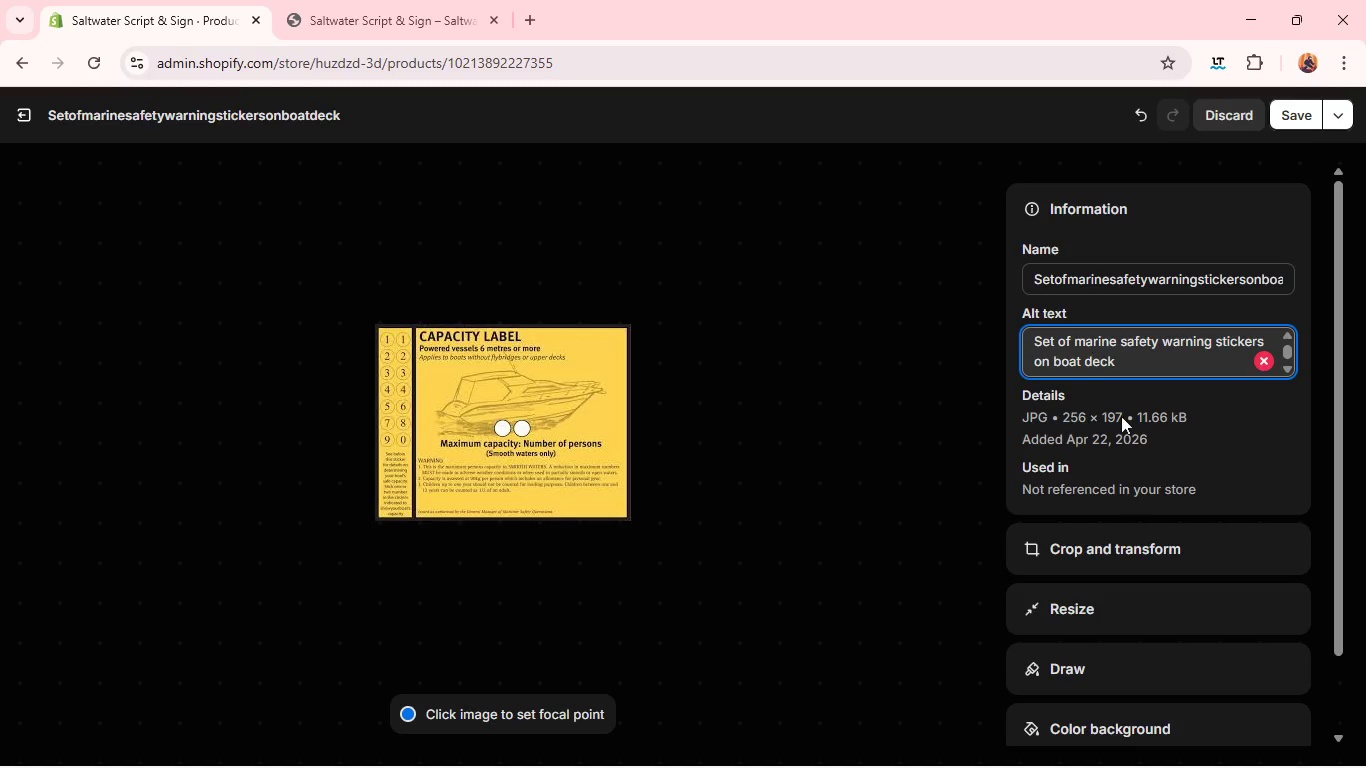 
left_click([1148, 359])
 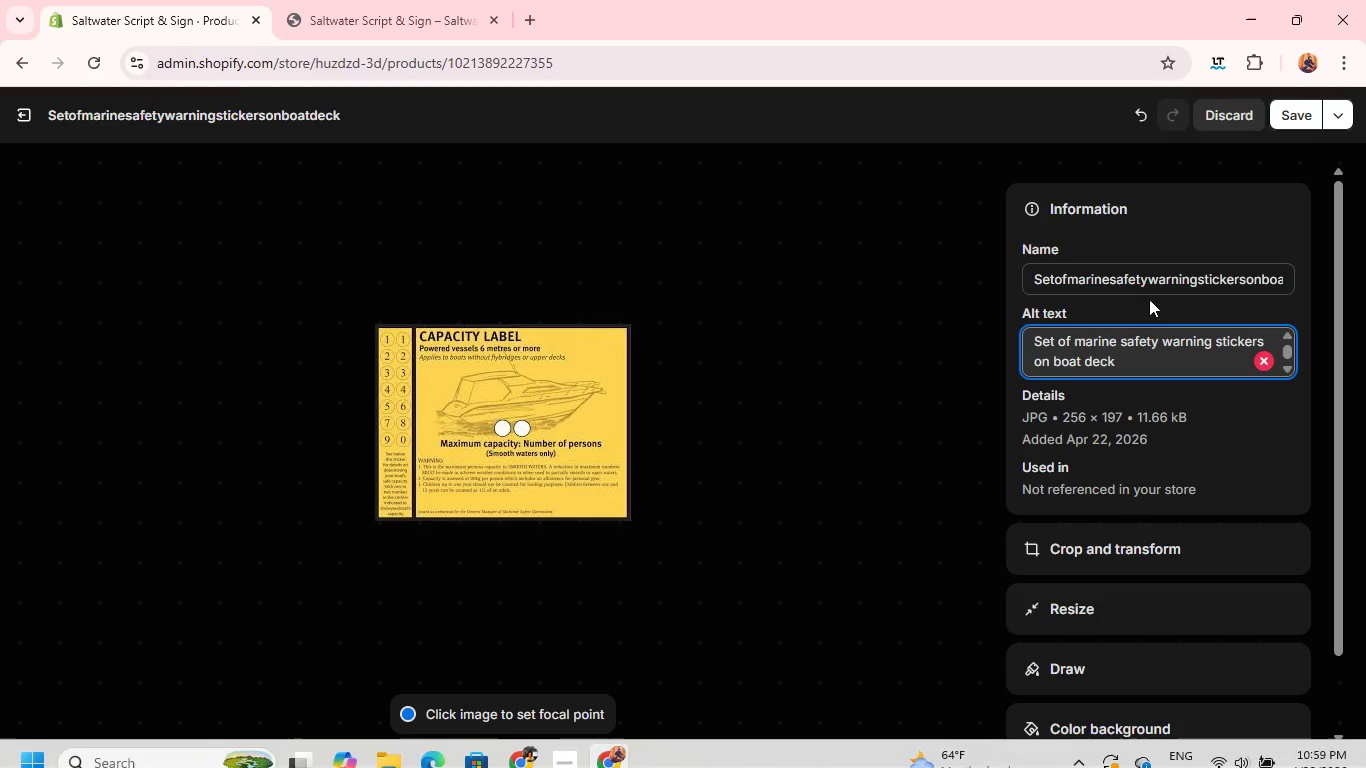 
left_click([1149, 363])
 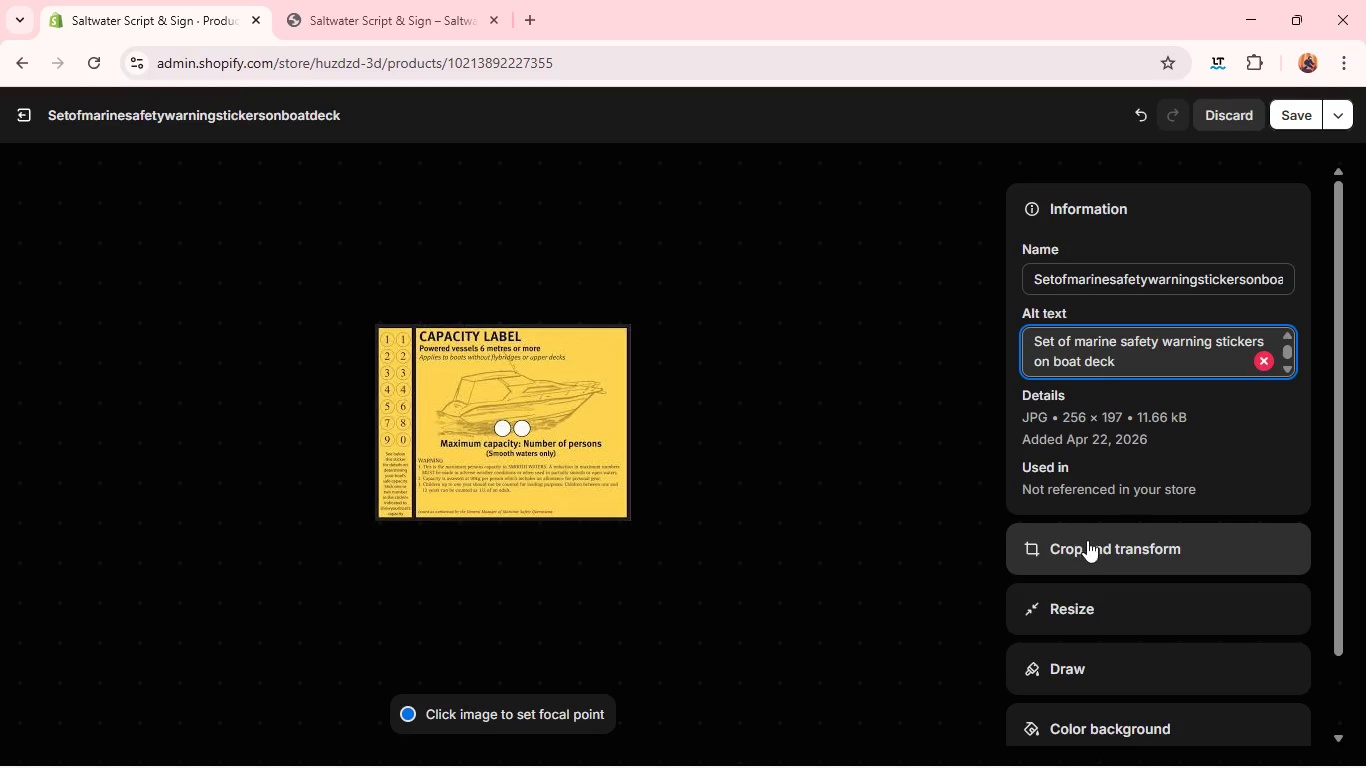 
left_click([1086, 541])
 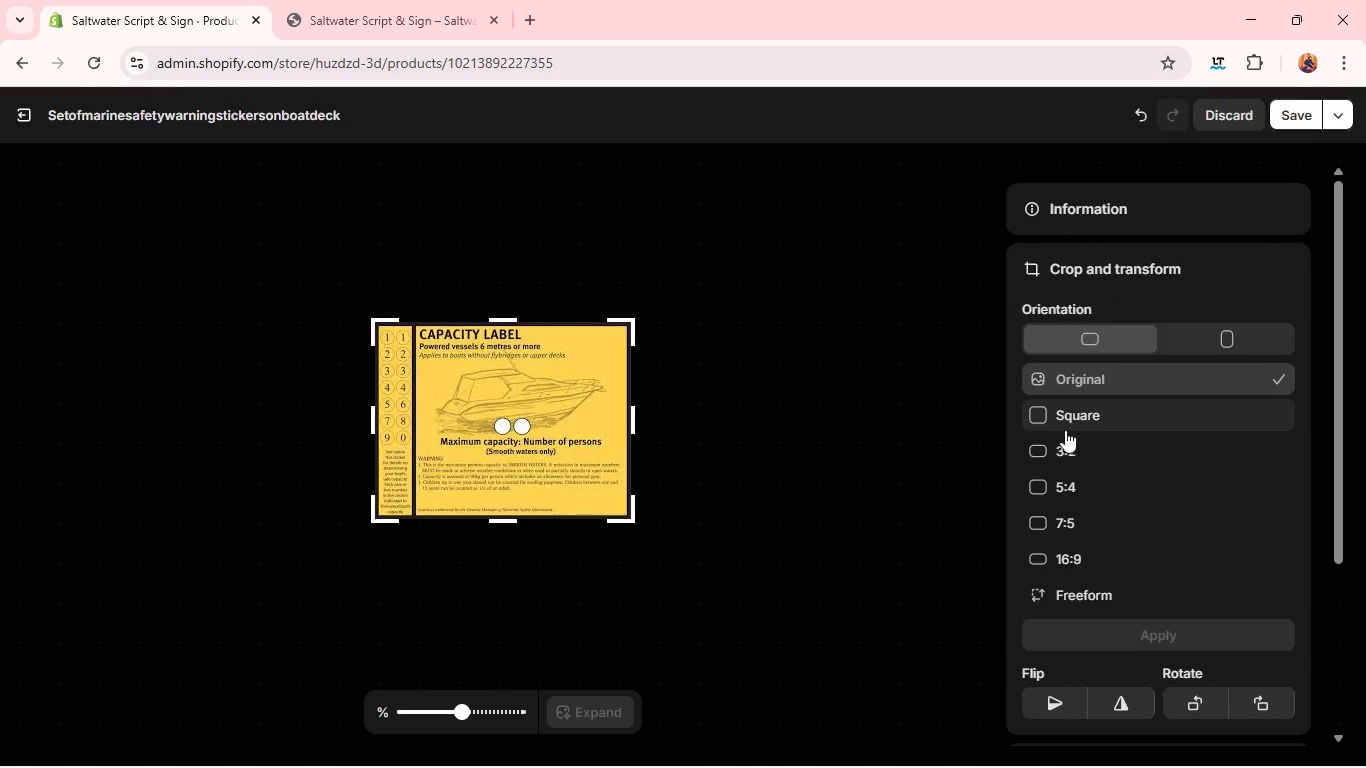 
left_click([1062, 444])
 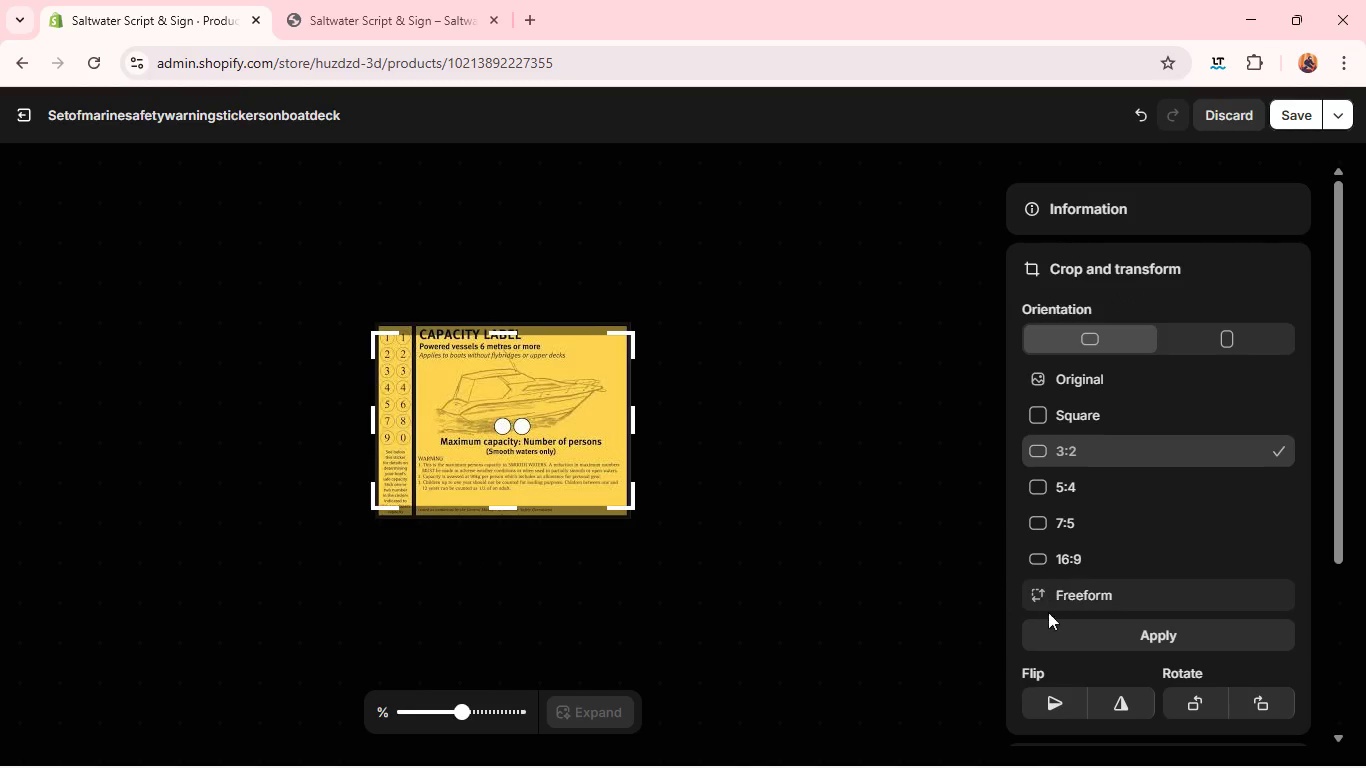 
left_click([1046, 636])
 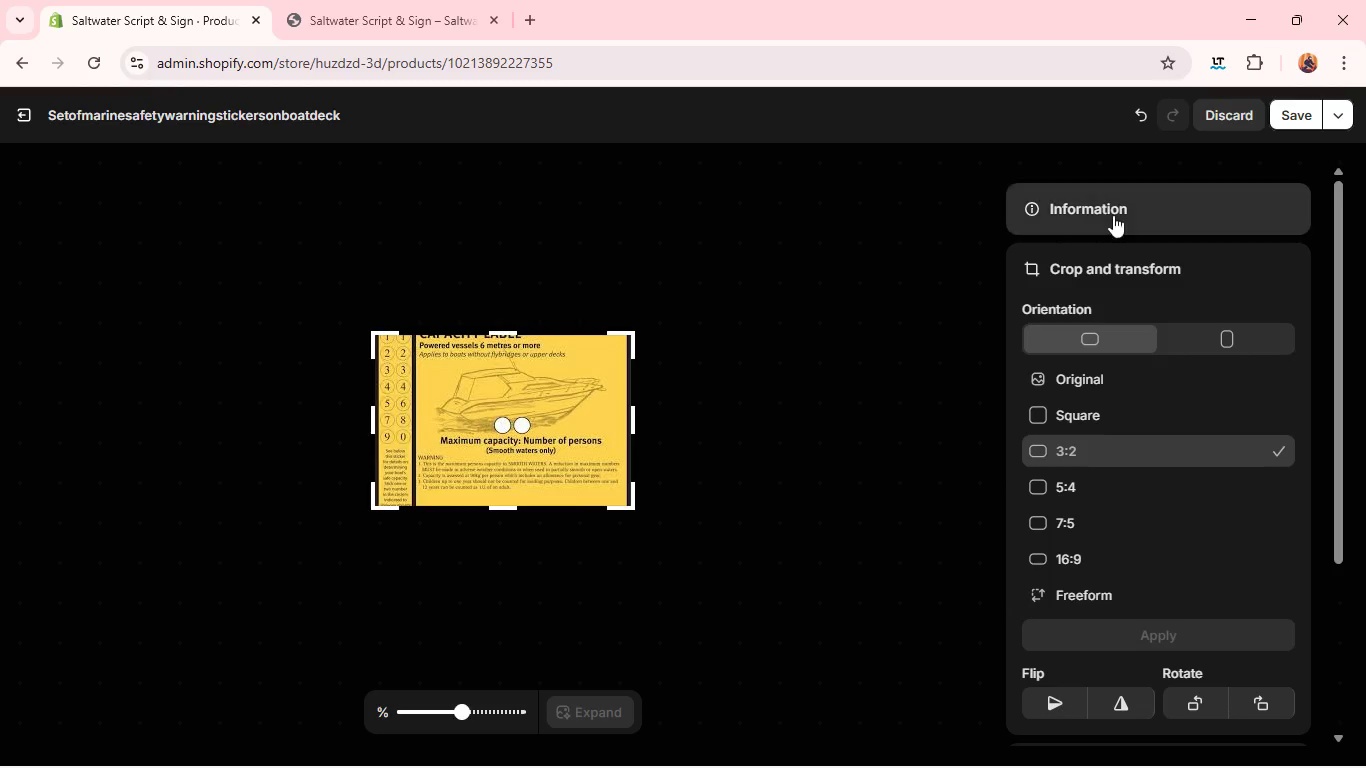 
left_click([1113, 214])
 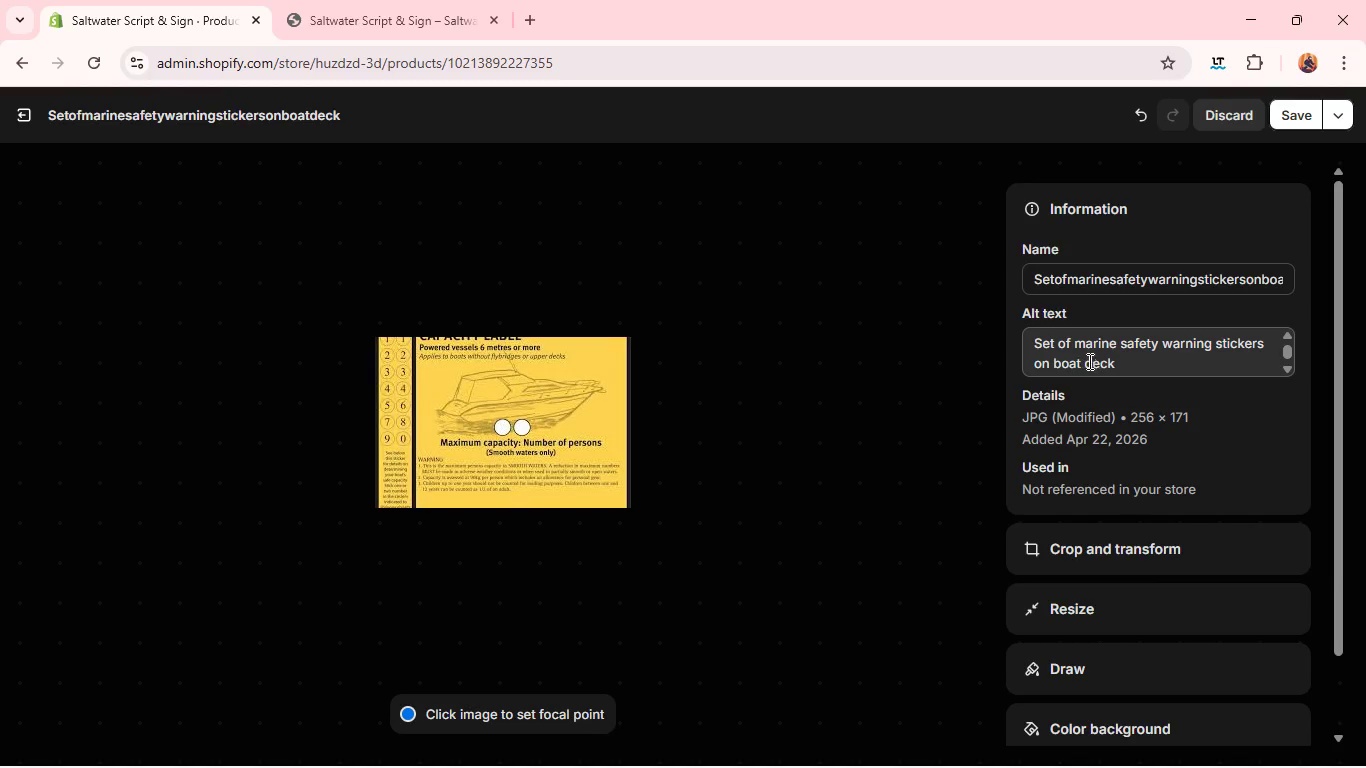 
wait(8.12)
 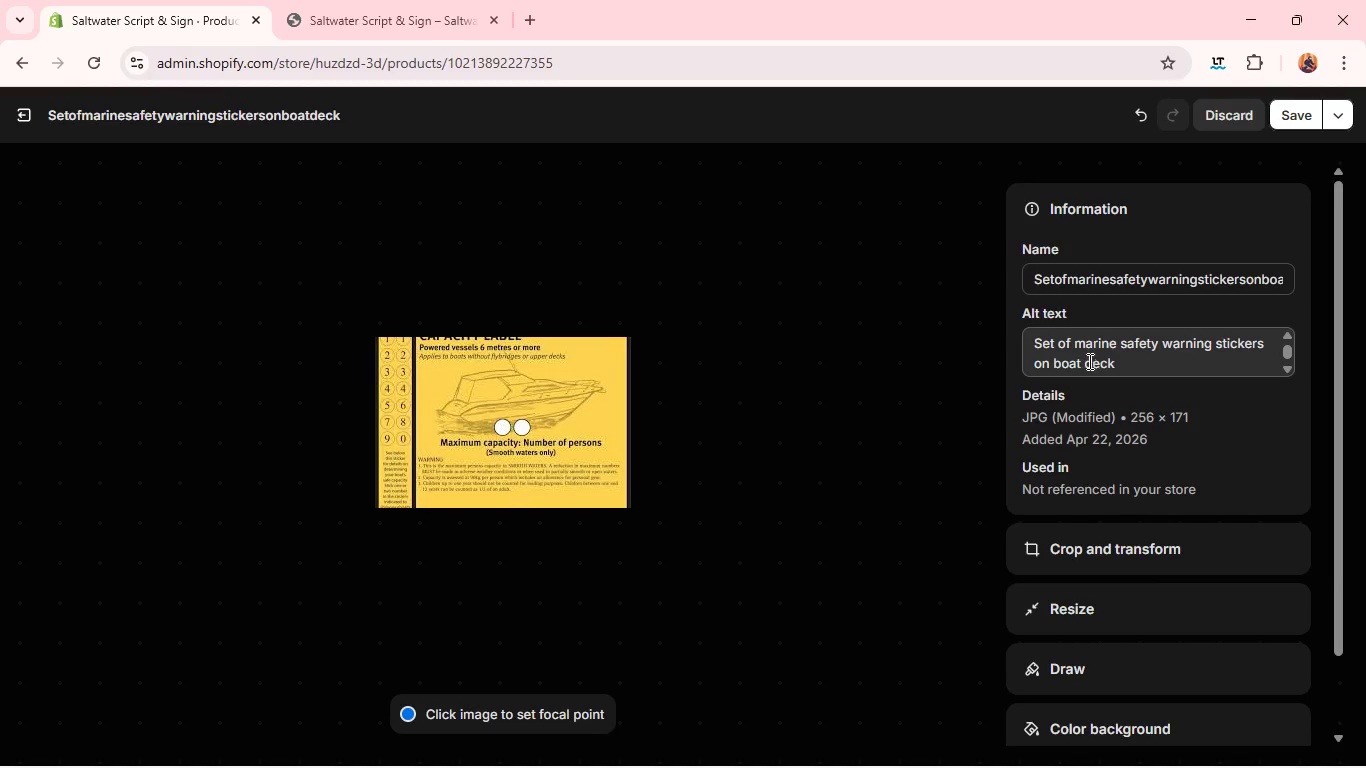 
left_click([1092, 368])
 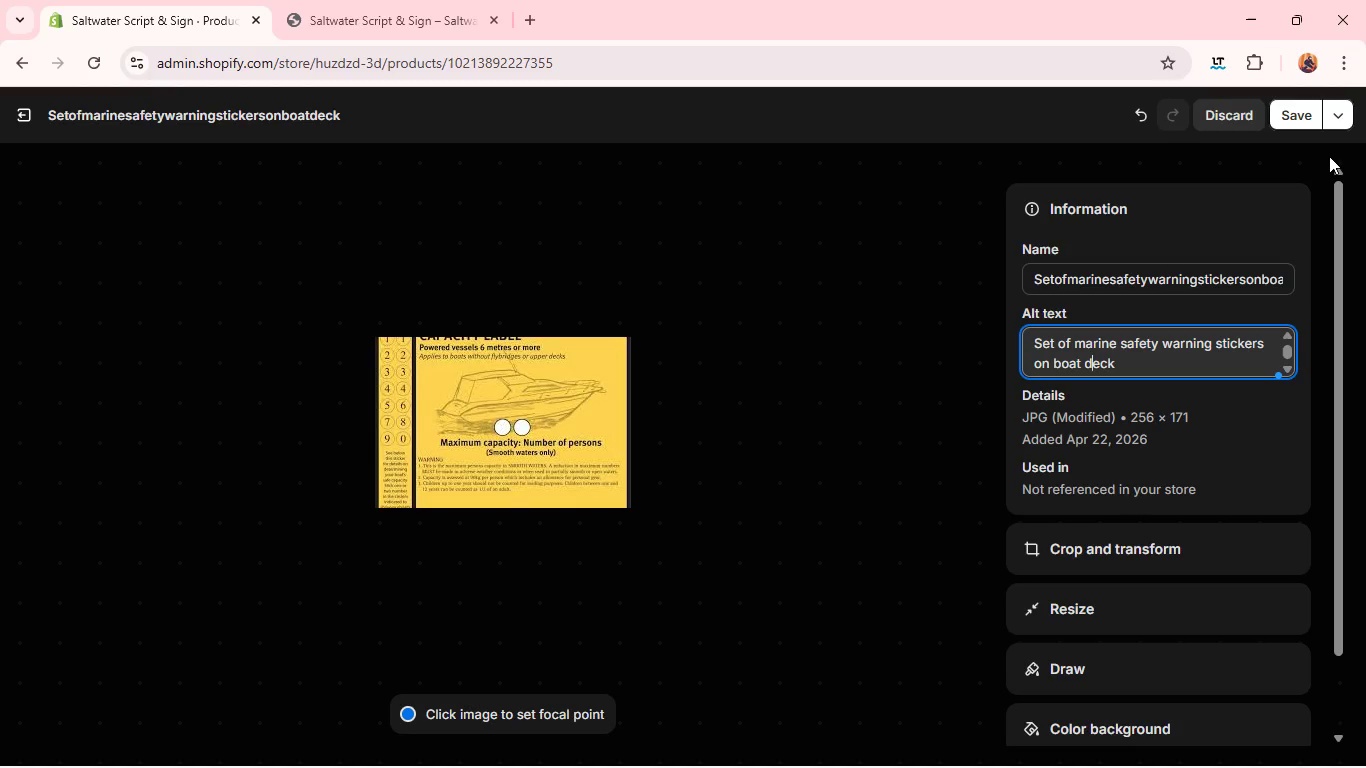 
left_click([1297, 118])
 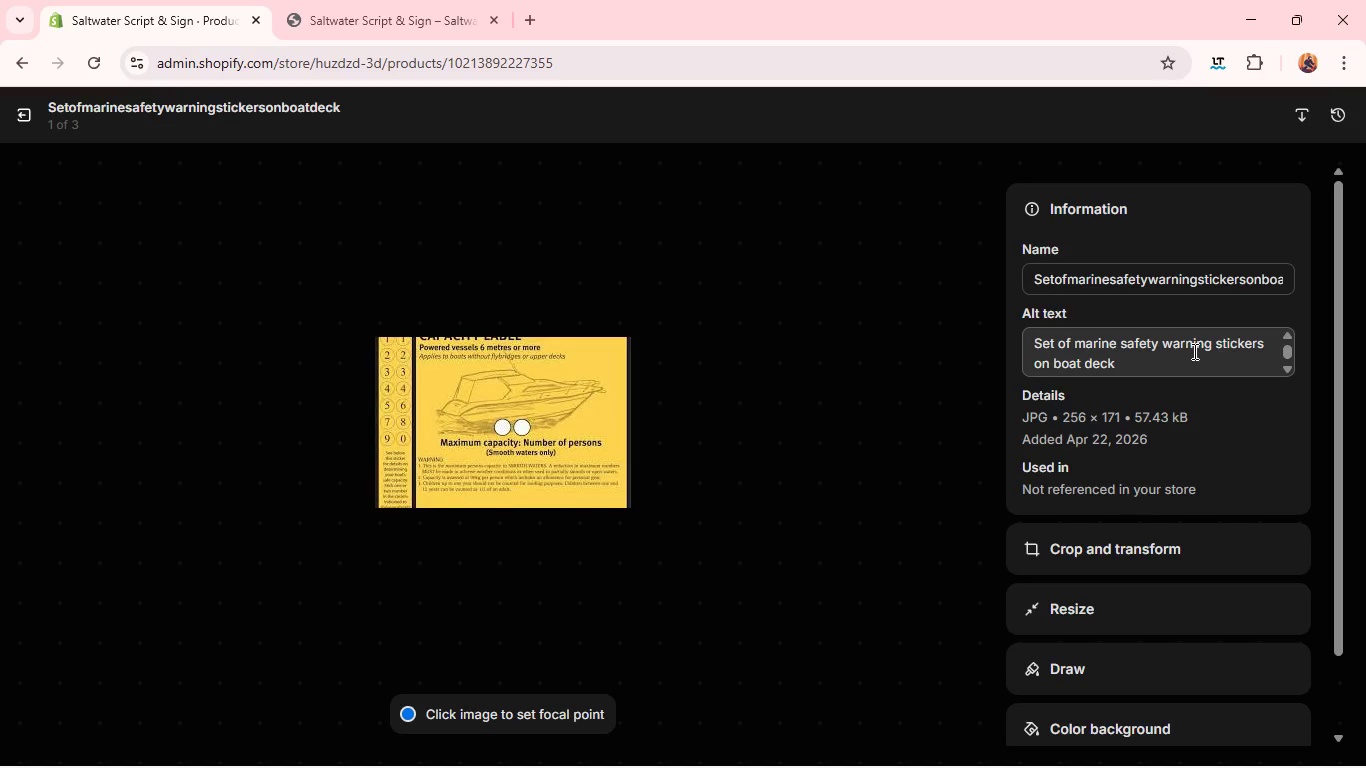 
wait(14.92)
 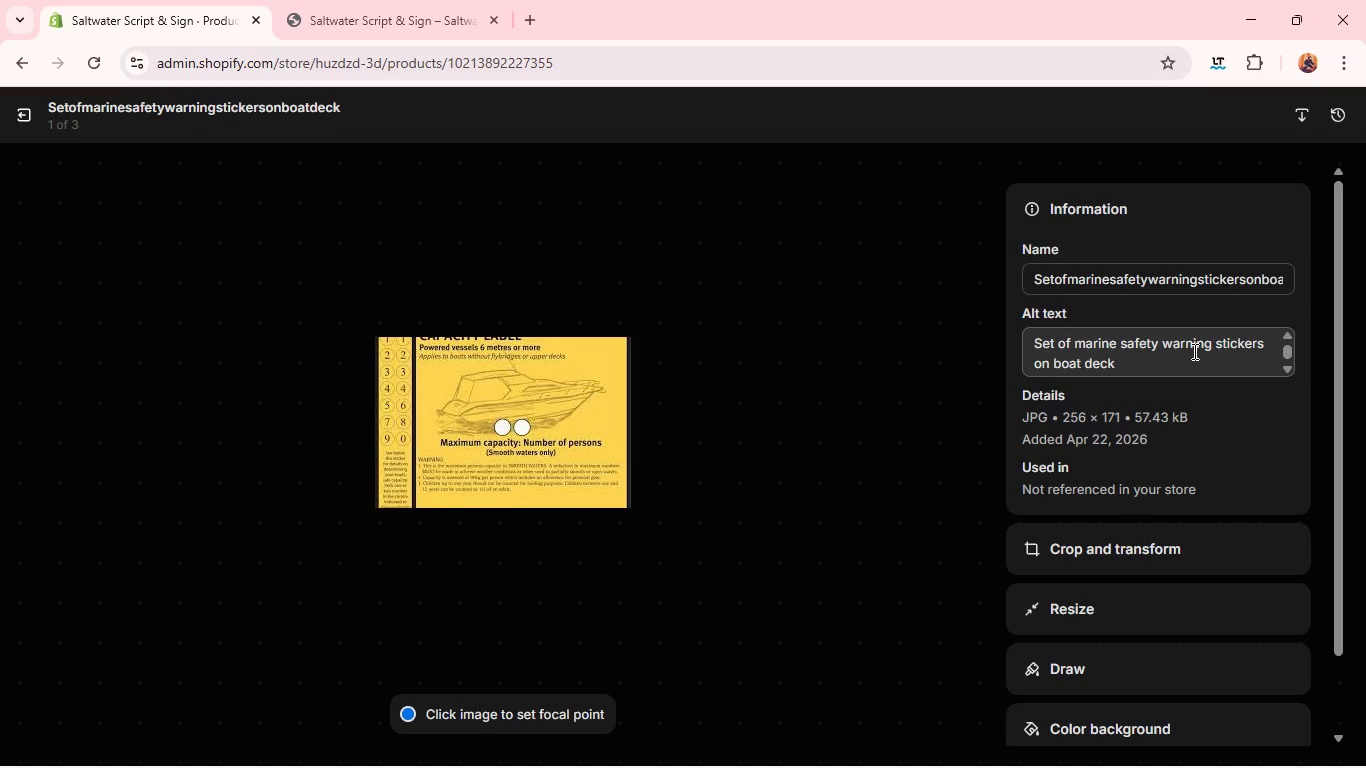 
left_click([1193, 351])
 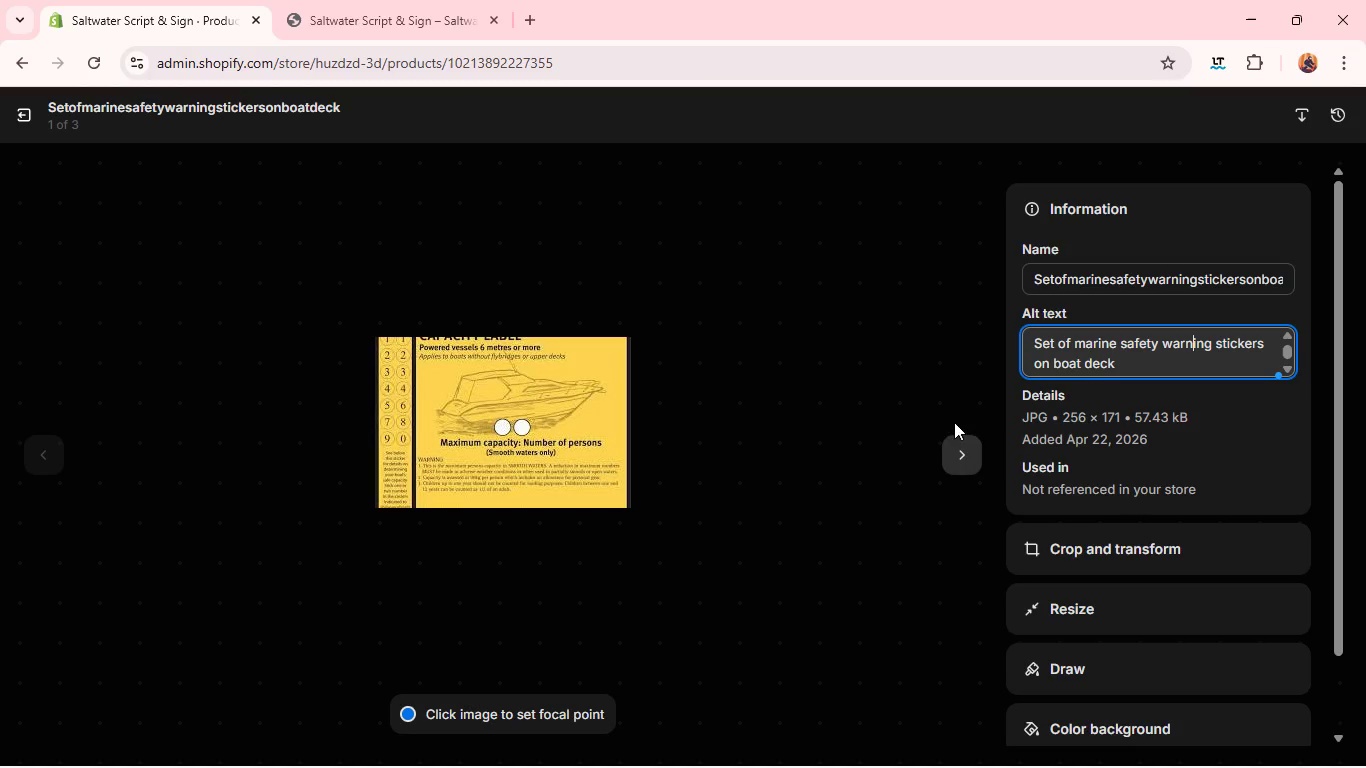 
left_click([967, 450])
 